 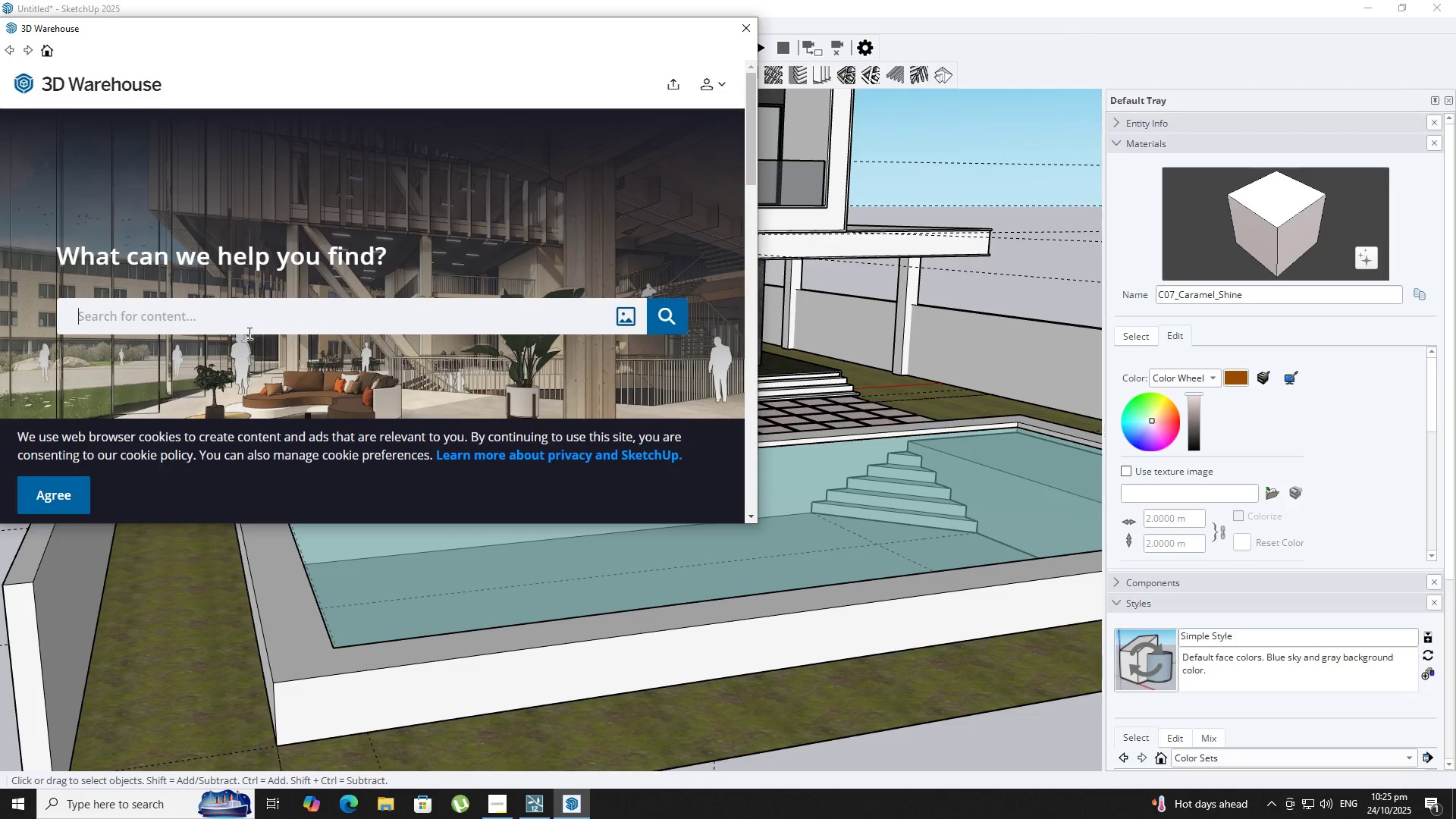 
type(outdoor furnitures)
 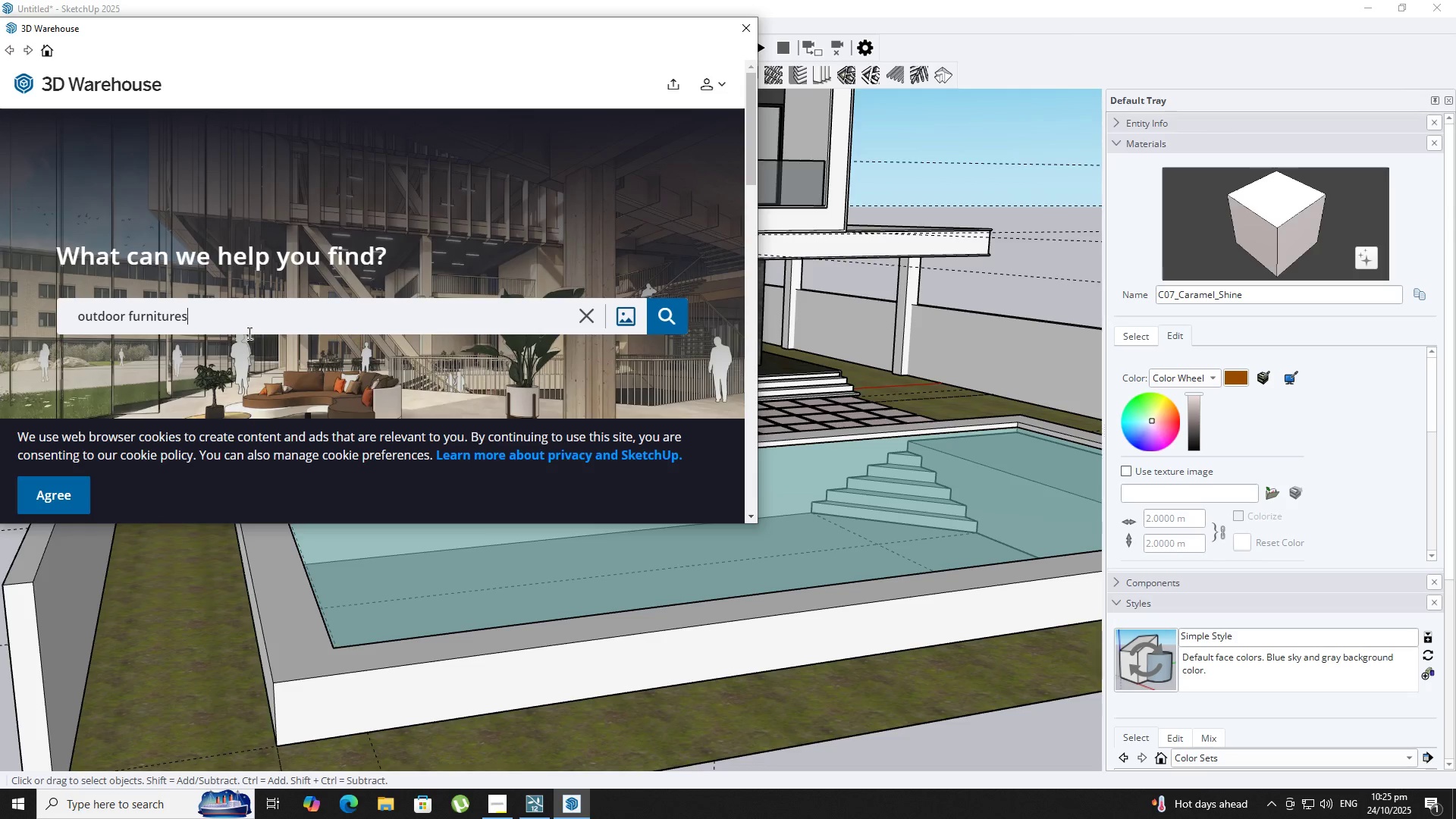 
key(Enter)
 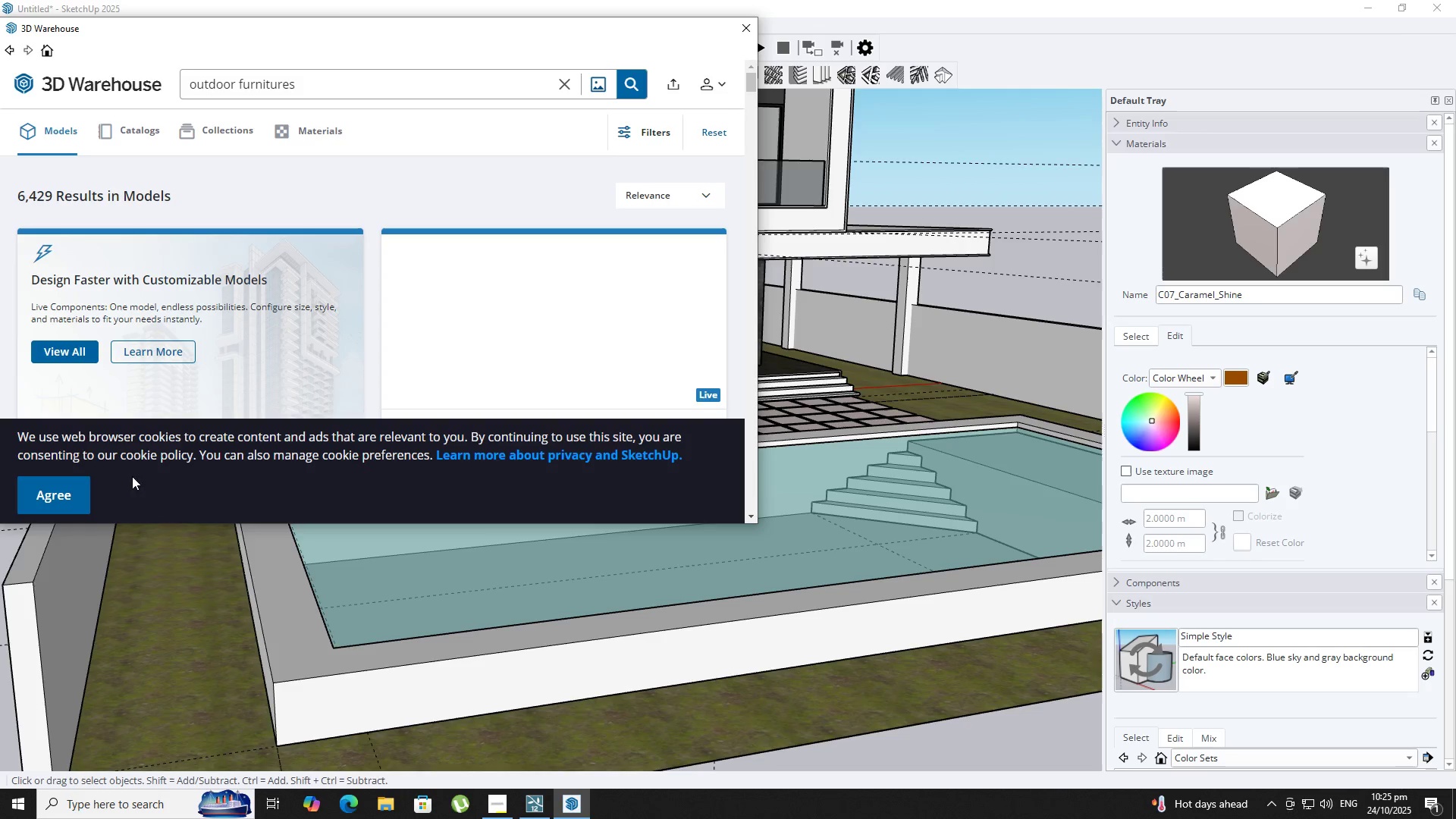 
left_click([52, 503])
 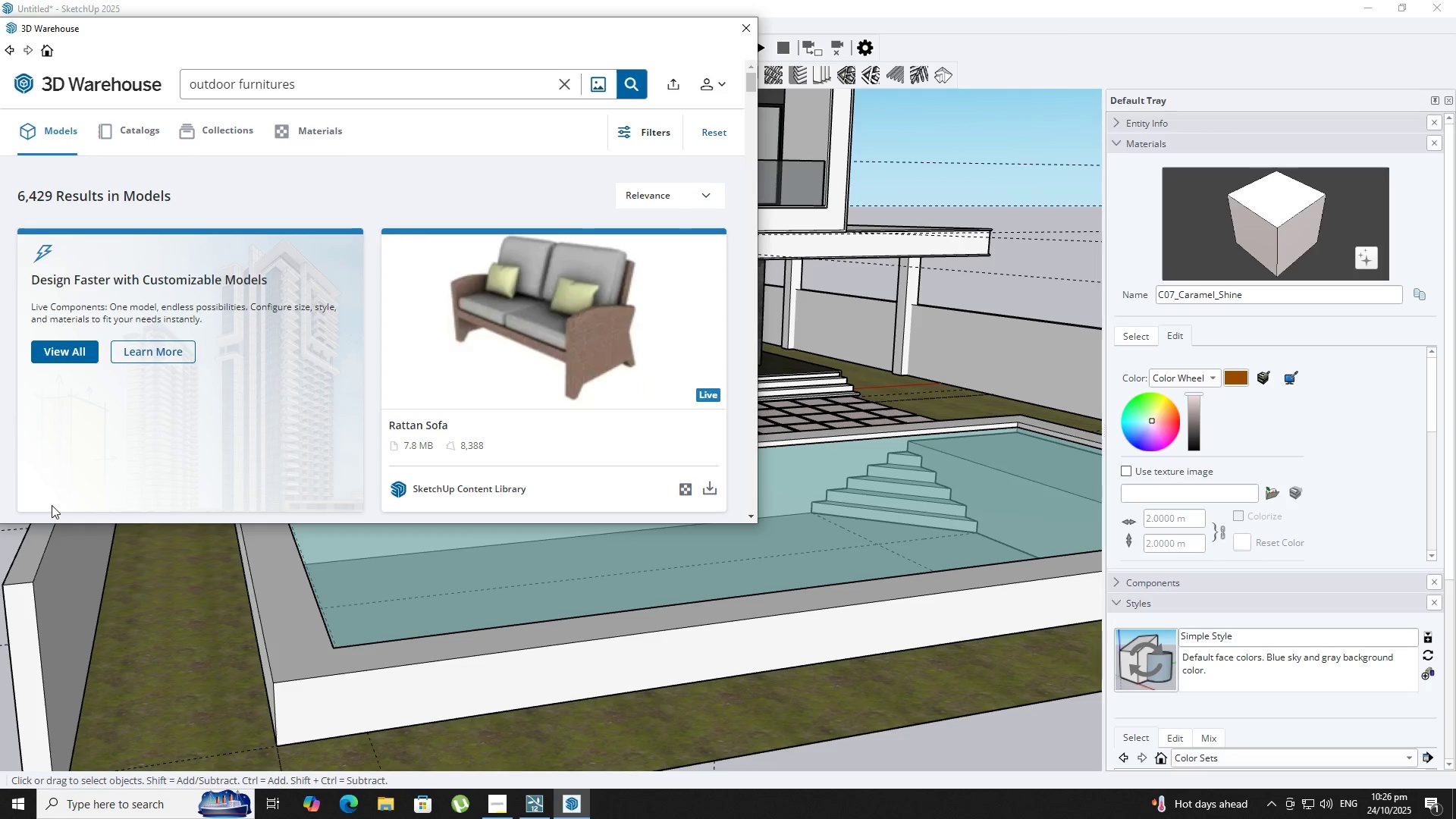 
wait(50.57)
 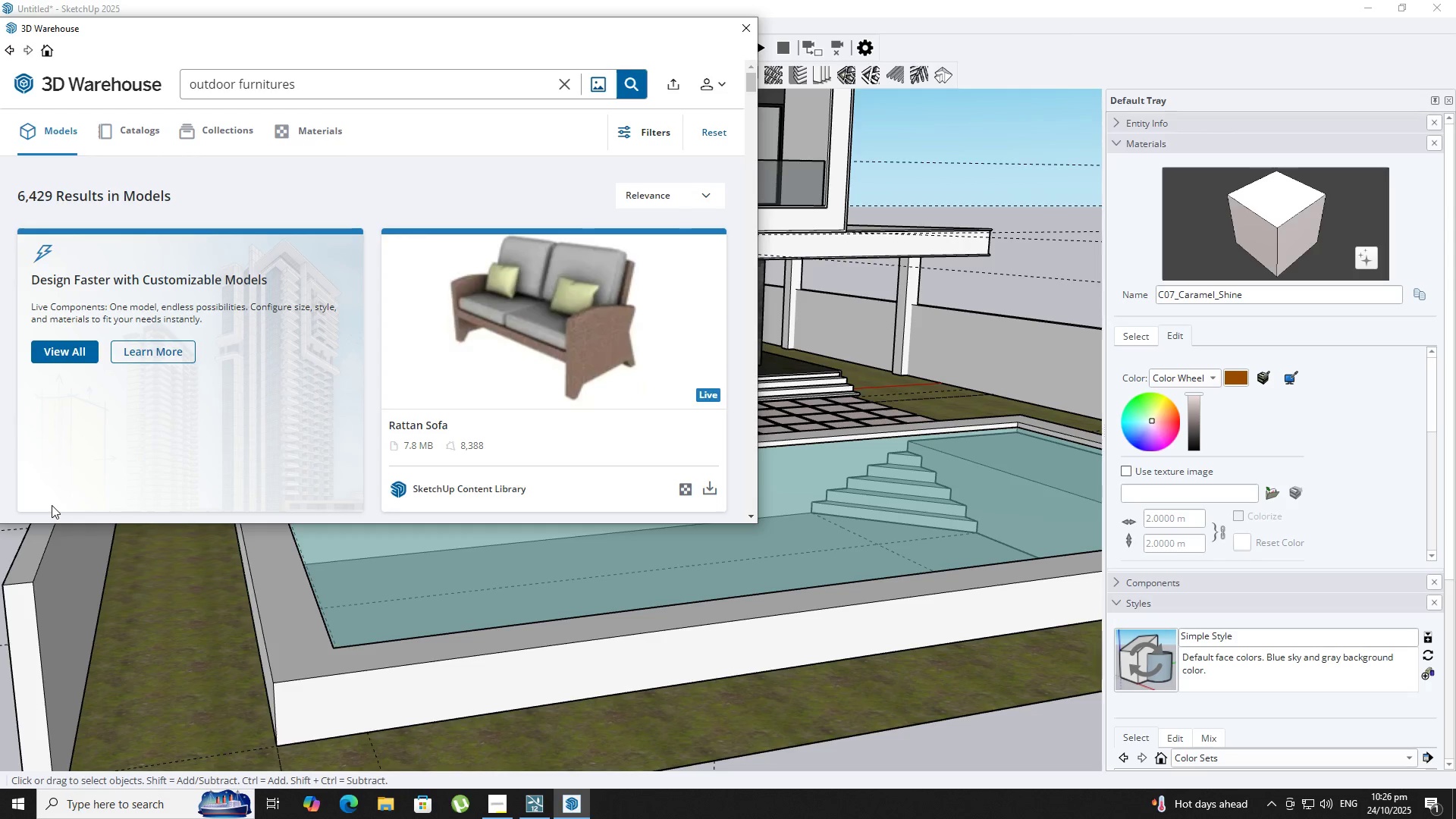 
scroll: coordinate [659, 331], scroll_direction: down, amount: 7.0
 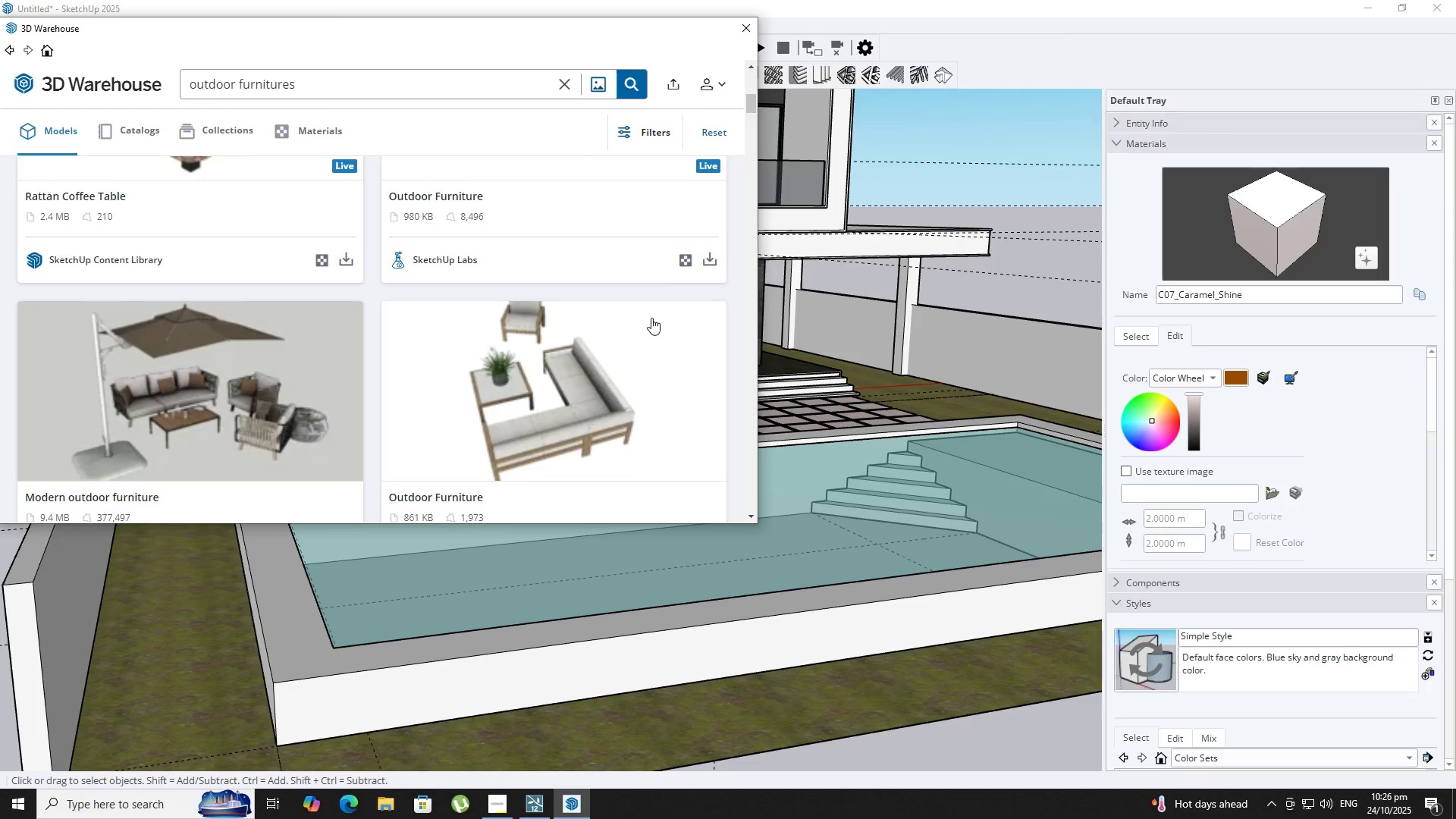 
scroll: coordinate [651, 318], scroll_direction: up, amount: 3.0
 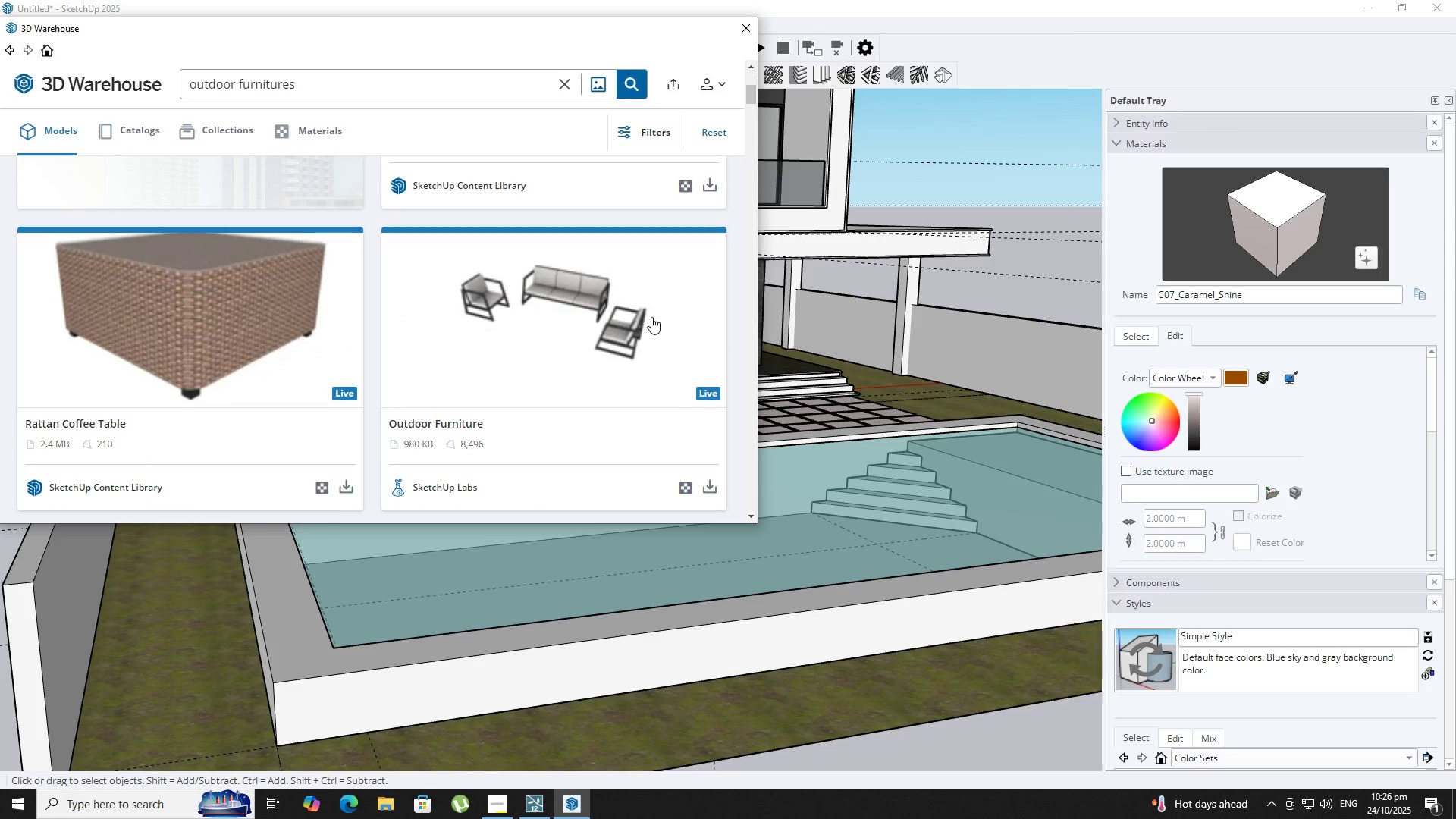 
scroll: coordinate [651, 317], scroll_direction: down, amount: 5.0
 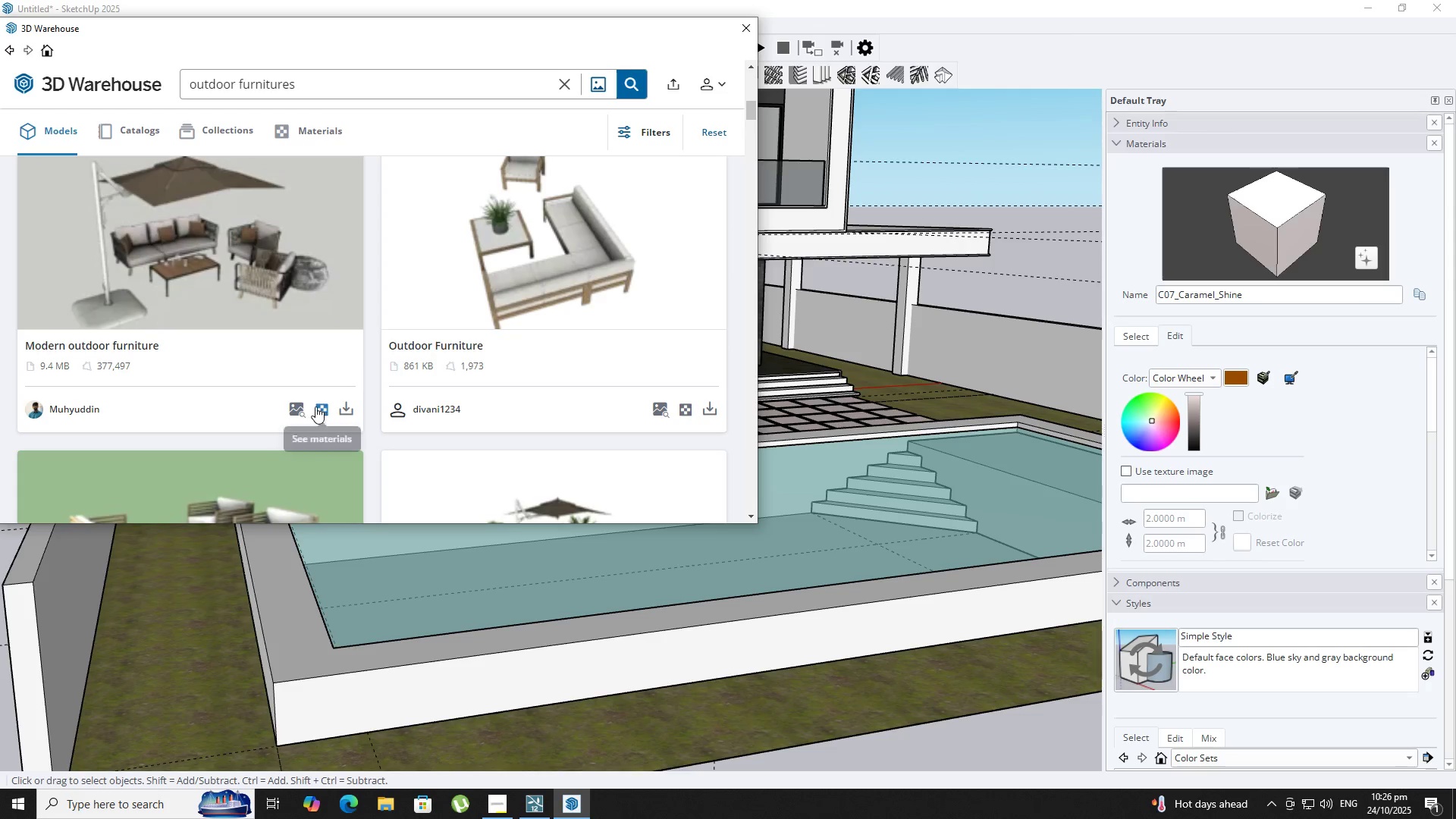 
left_click([345, 408])
 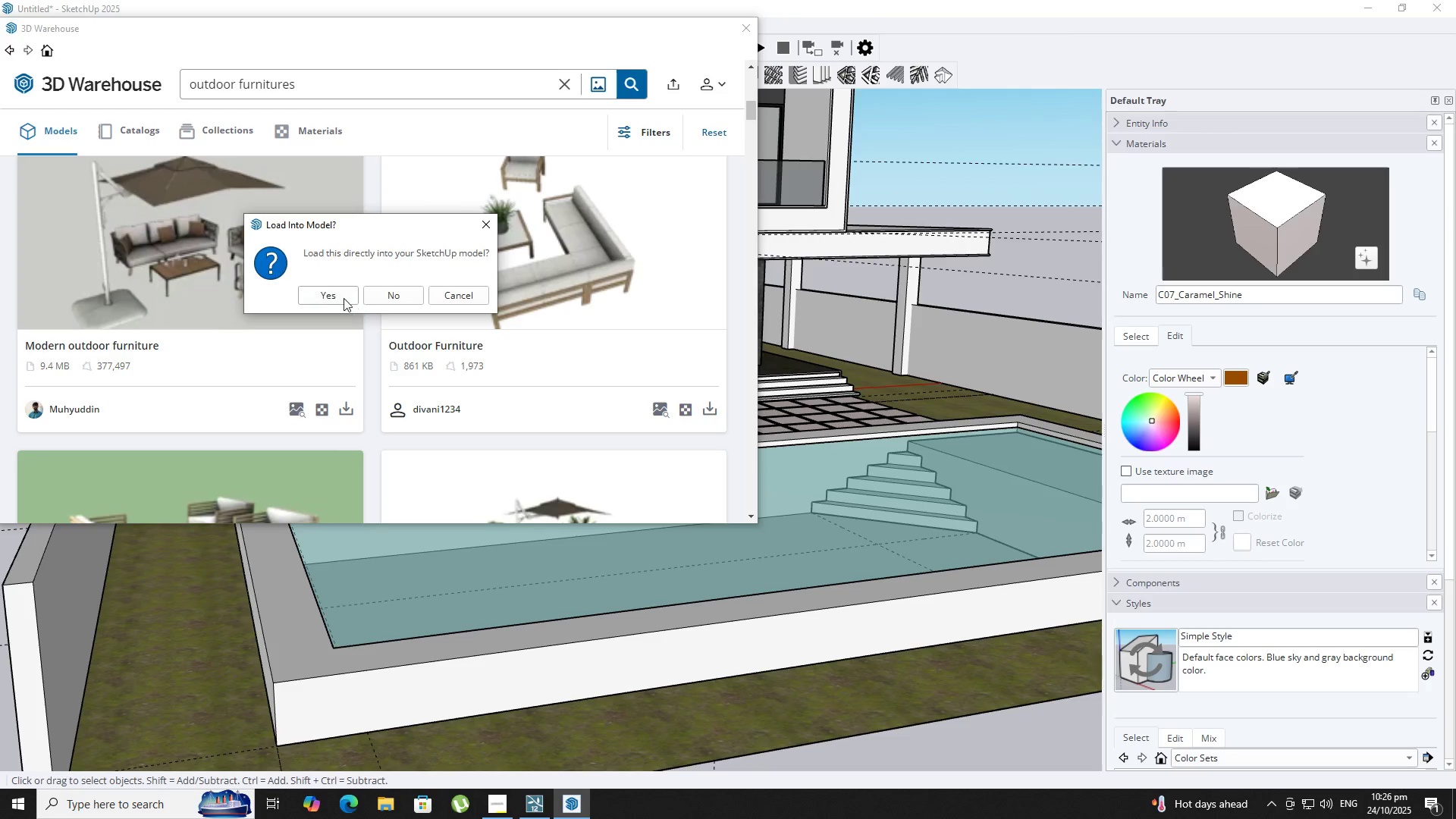 
left_click([337, 295])
 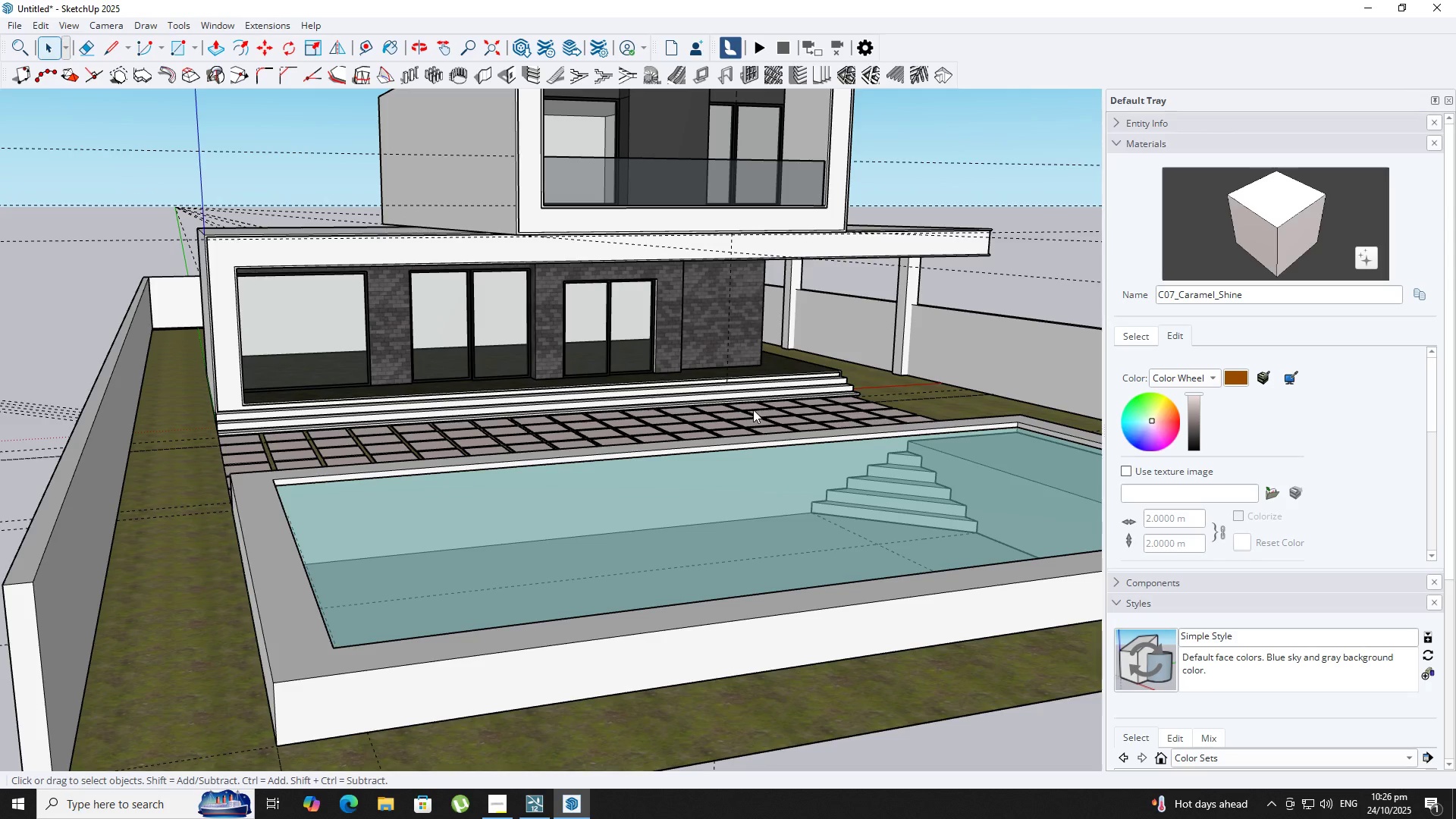 
wait(10.38)
 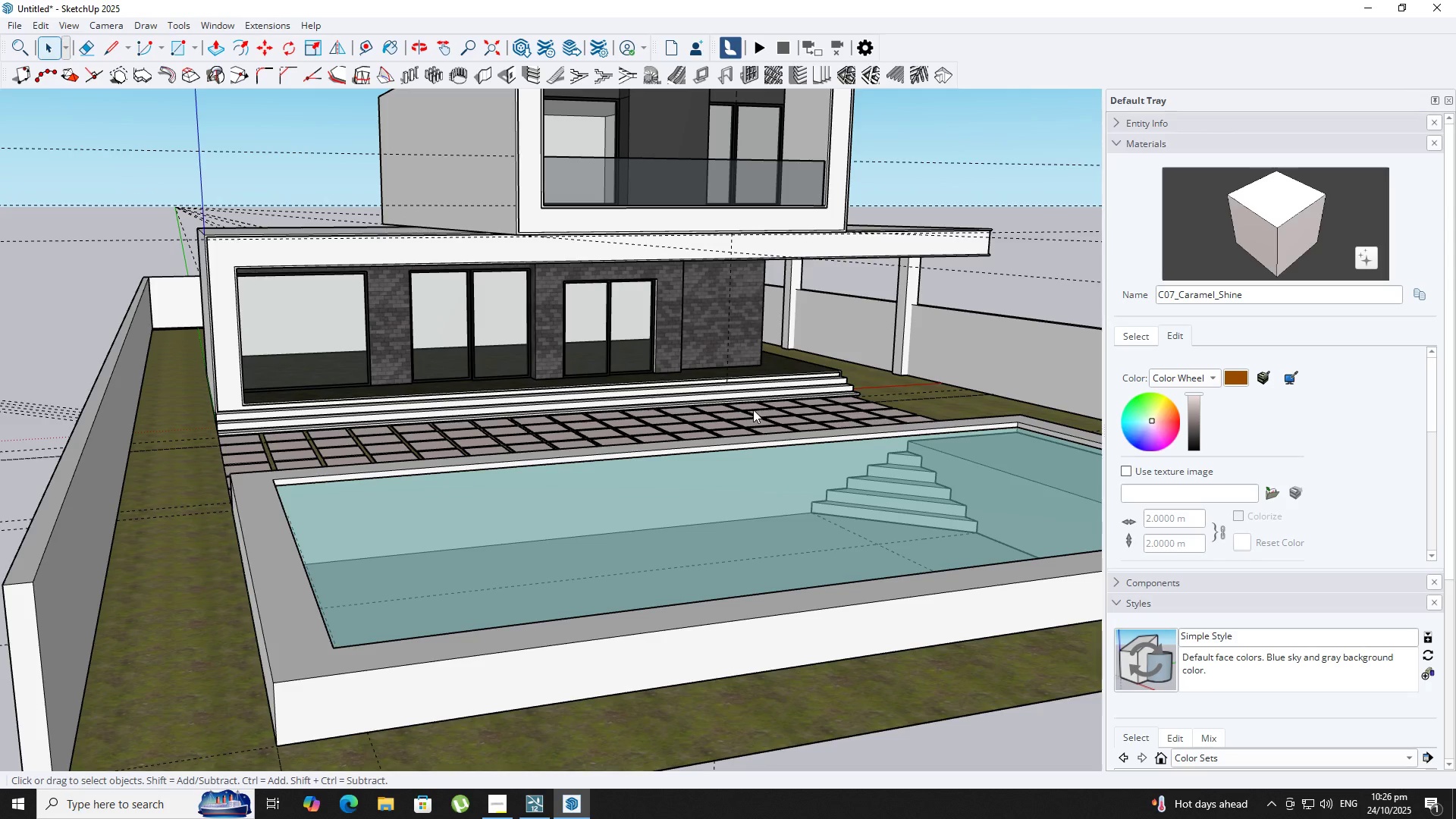 
left_click([902, 440])
 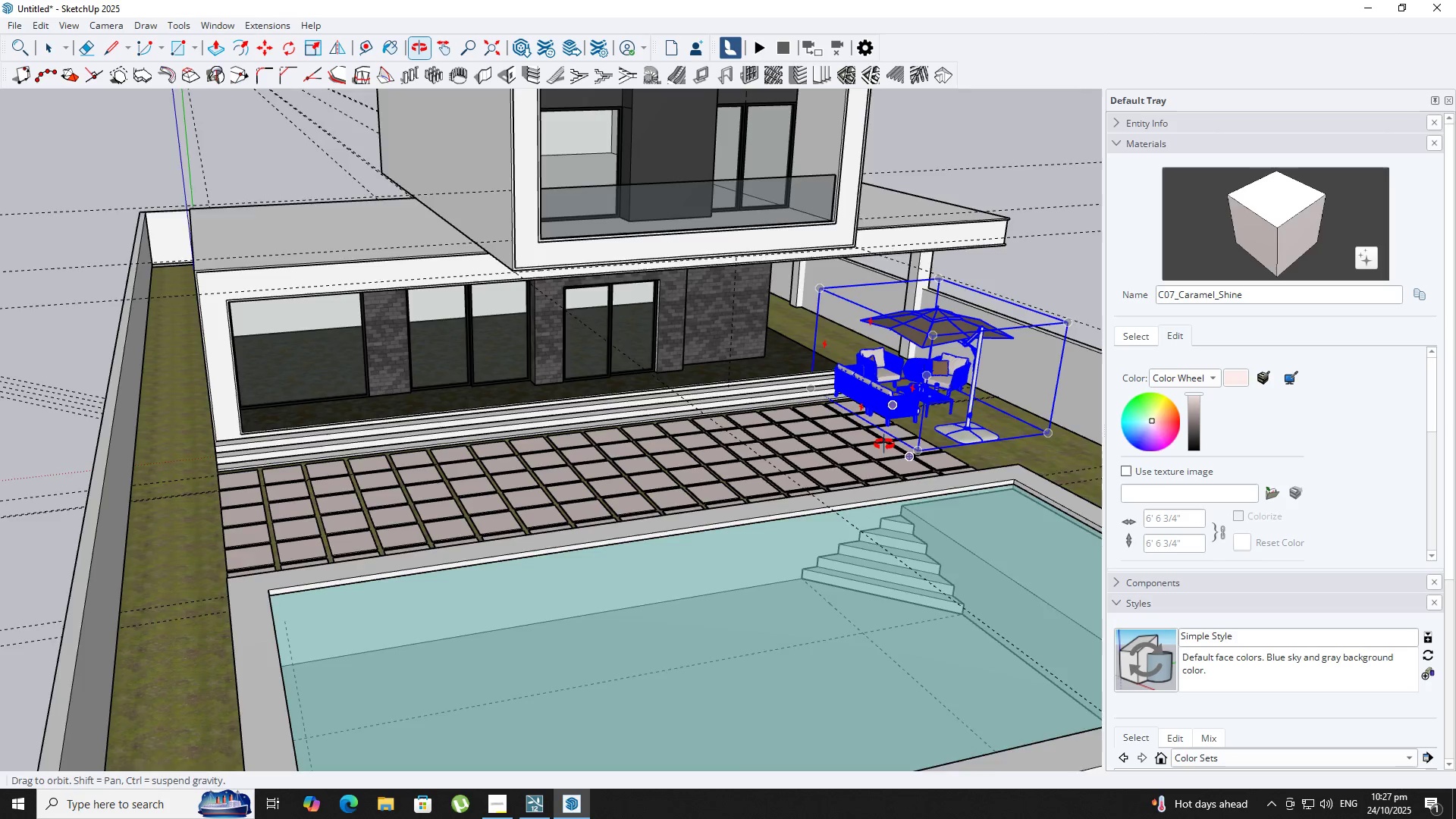 
key(Space)
 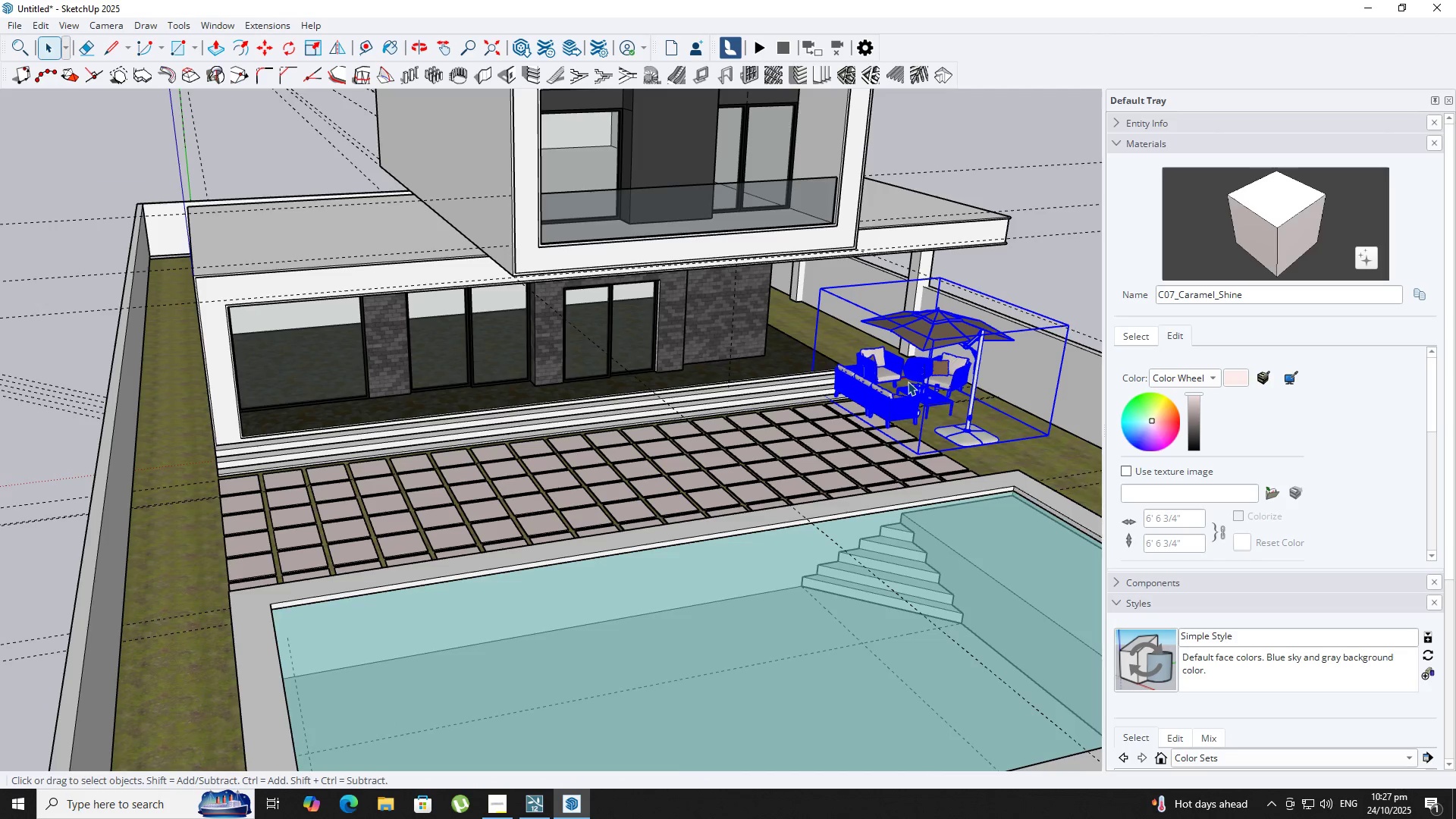 
right_click([908, 381])
 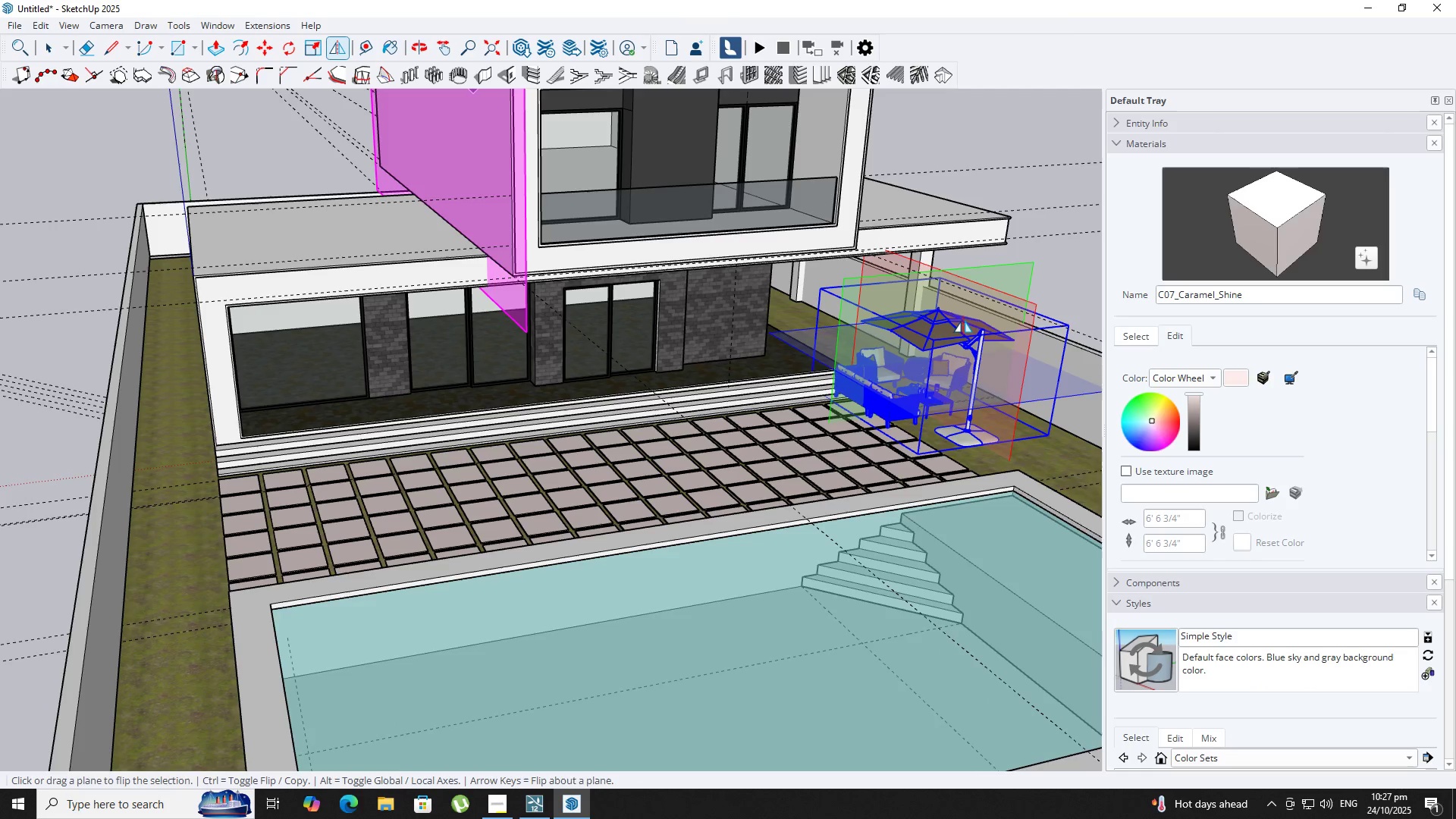 
left_click([1022, 310])
 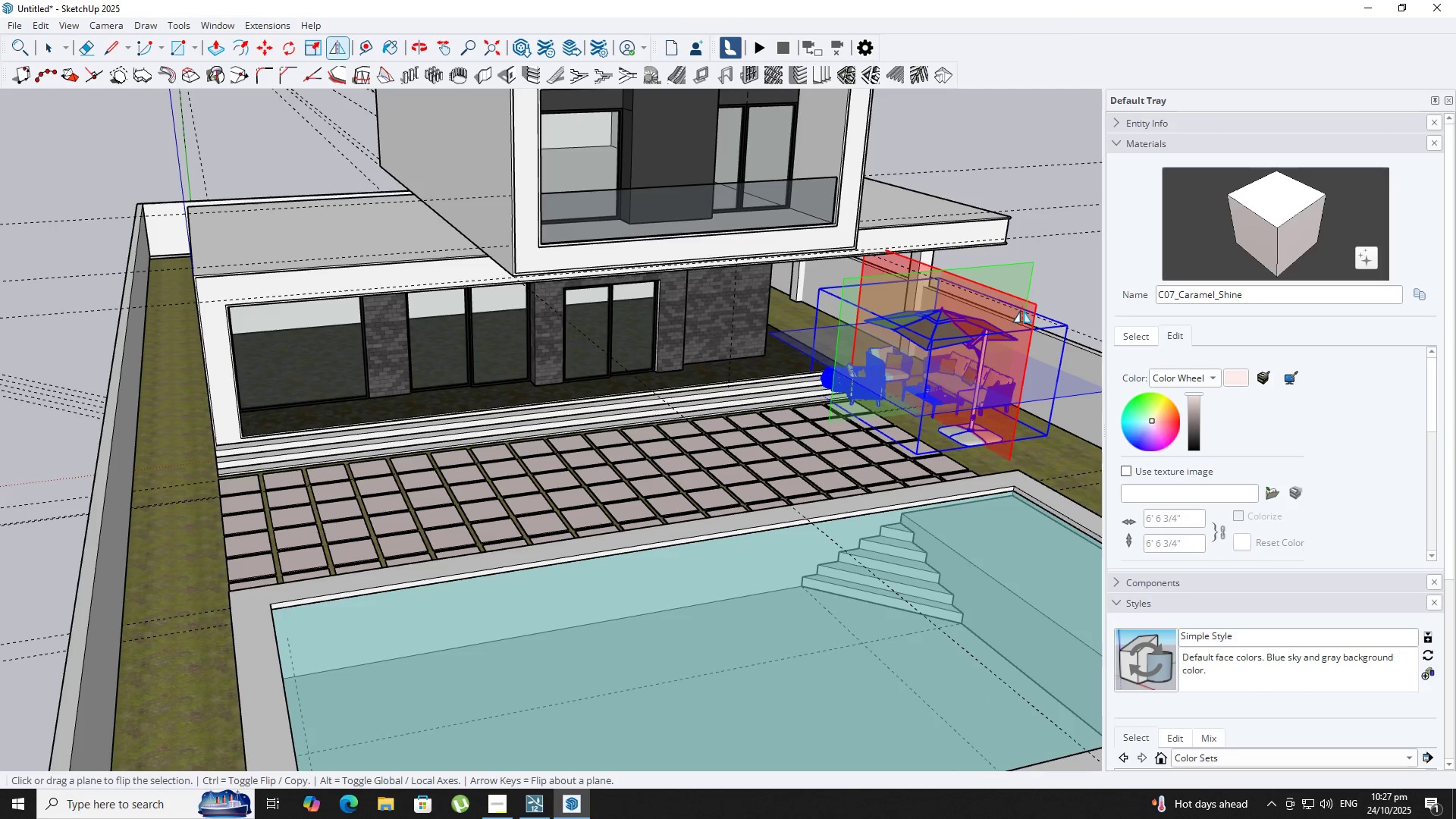 
type( nm)
 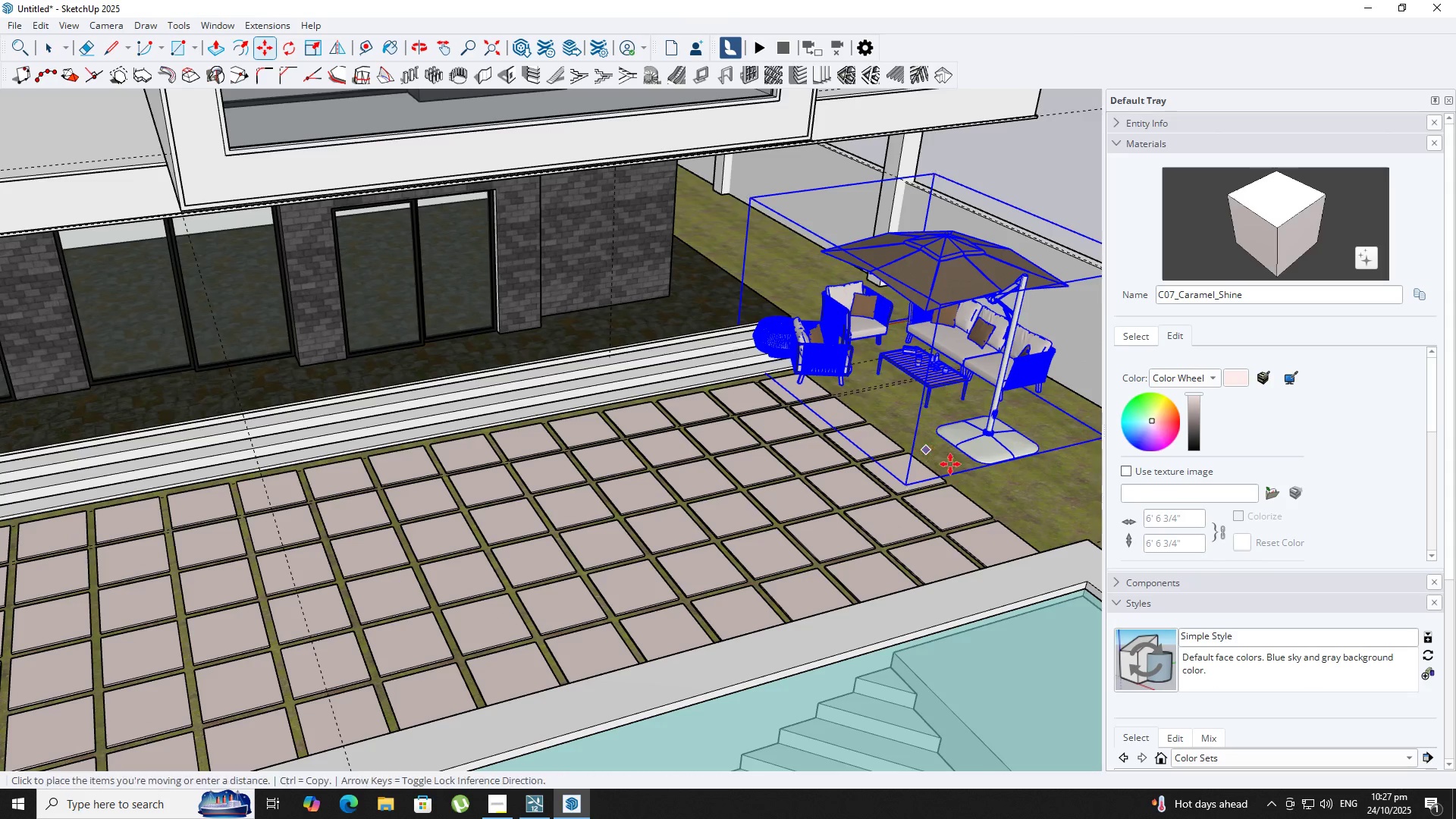 
scroll: coordinate [919, 431], scroll_direction: up, amount: 5.0
 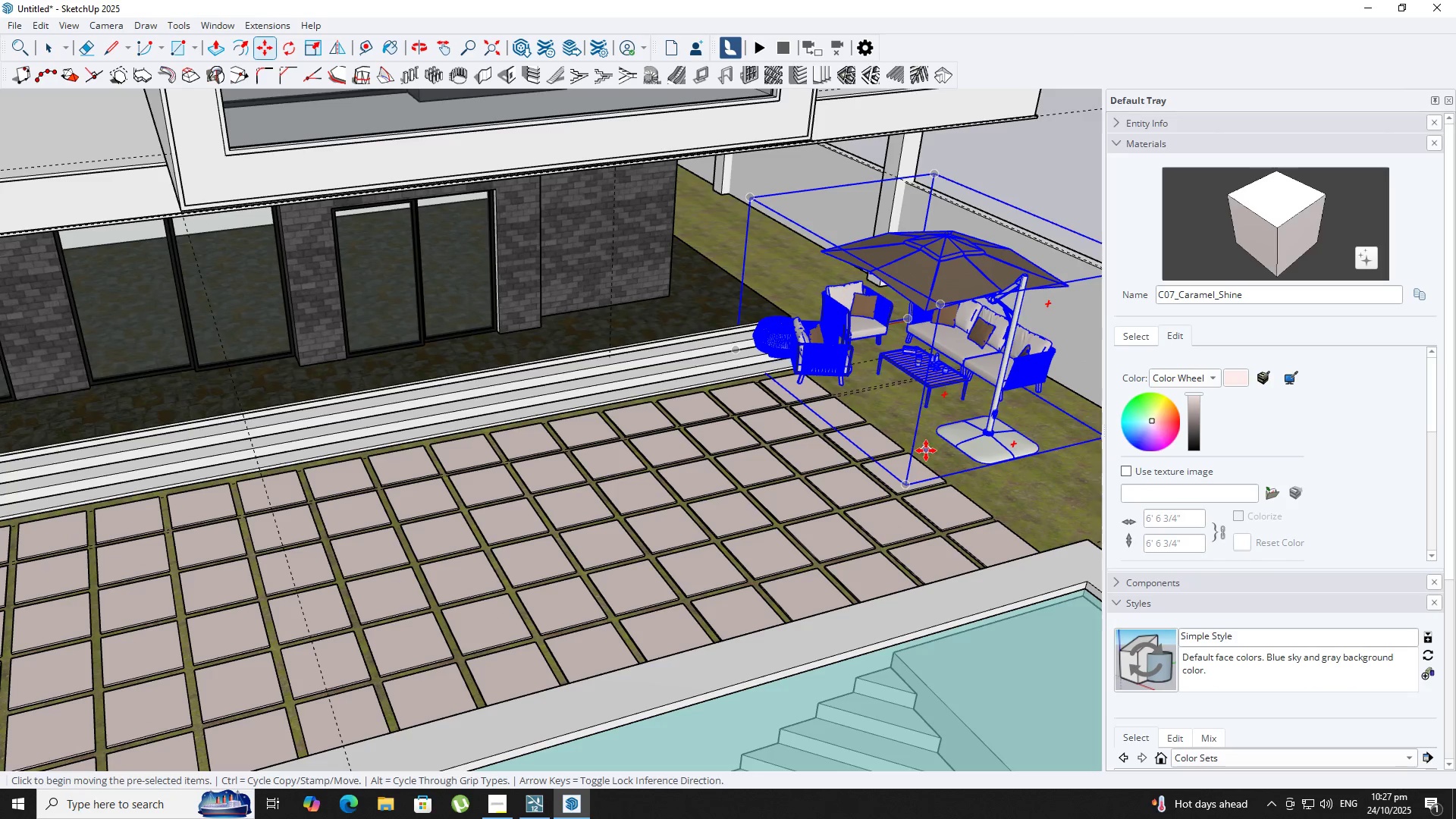 
left_click([926, 450])
 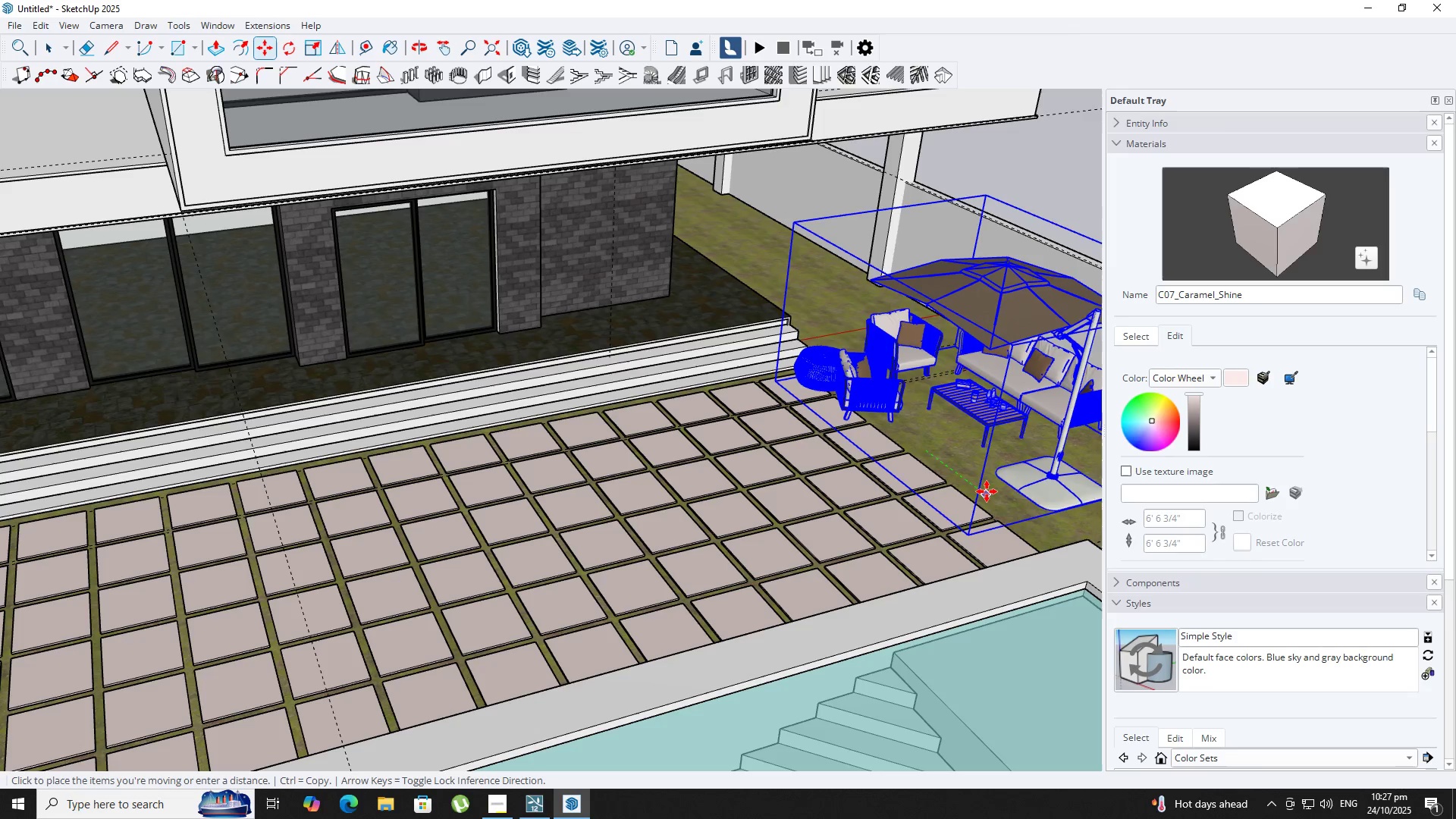 
left_click([986, 491])
 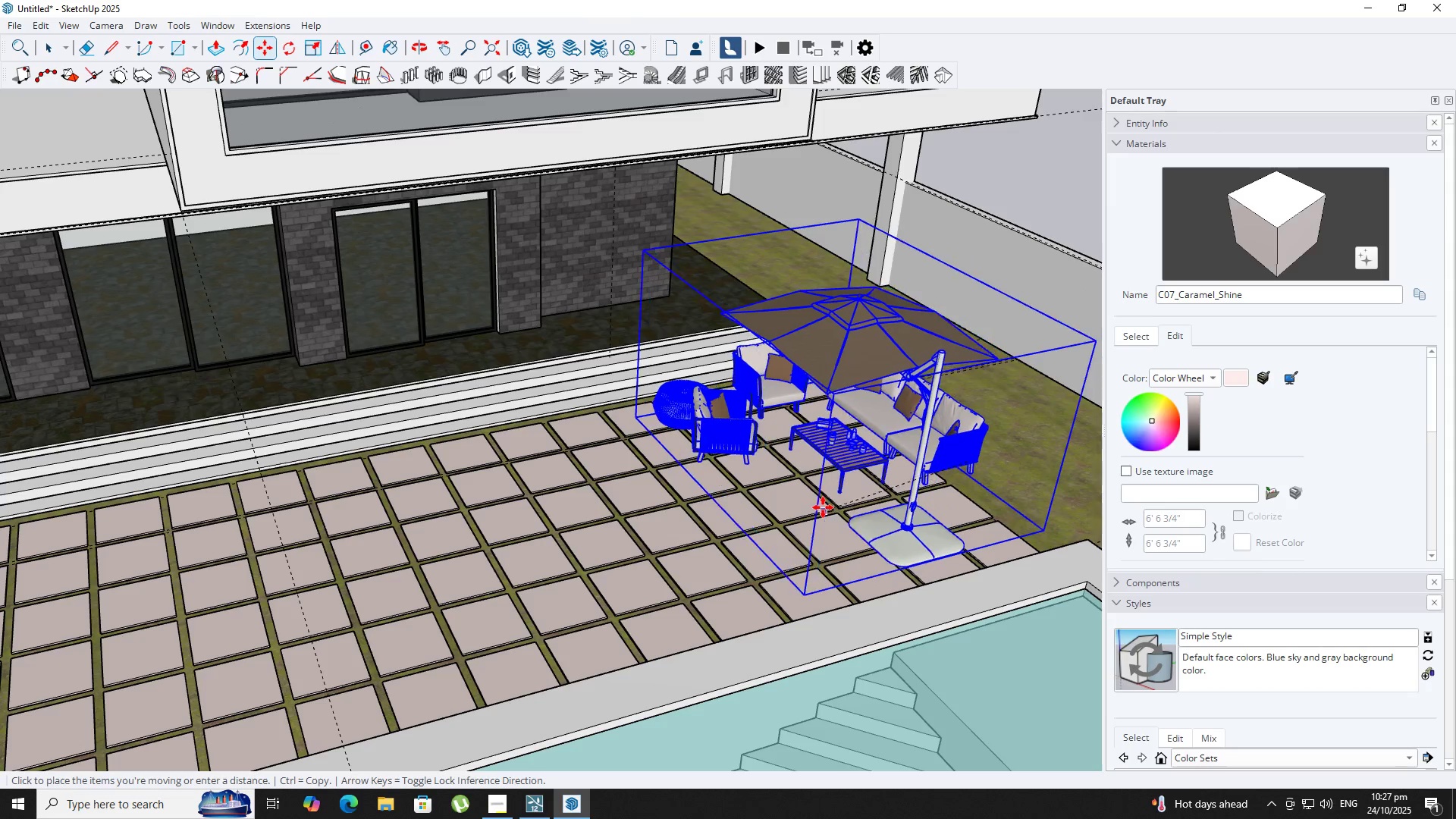 
left_click([822, 507])
 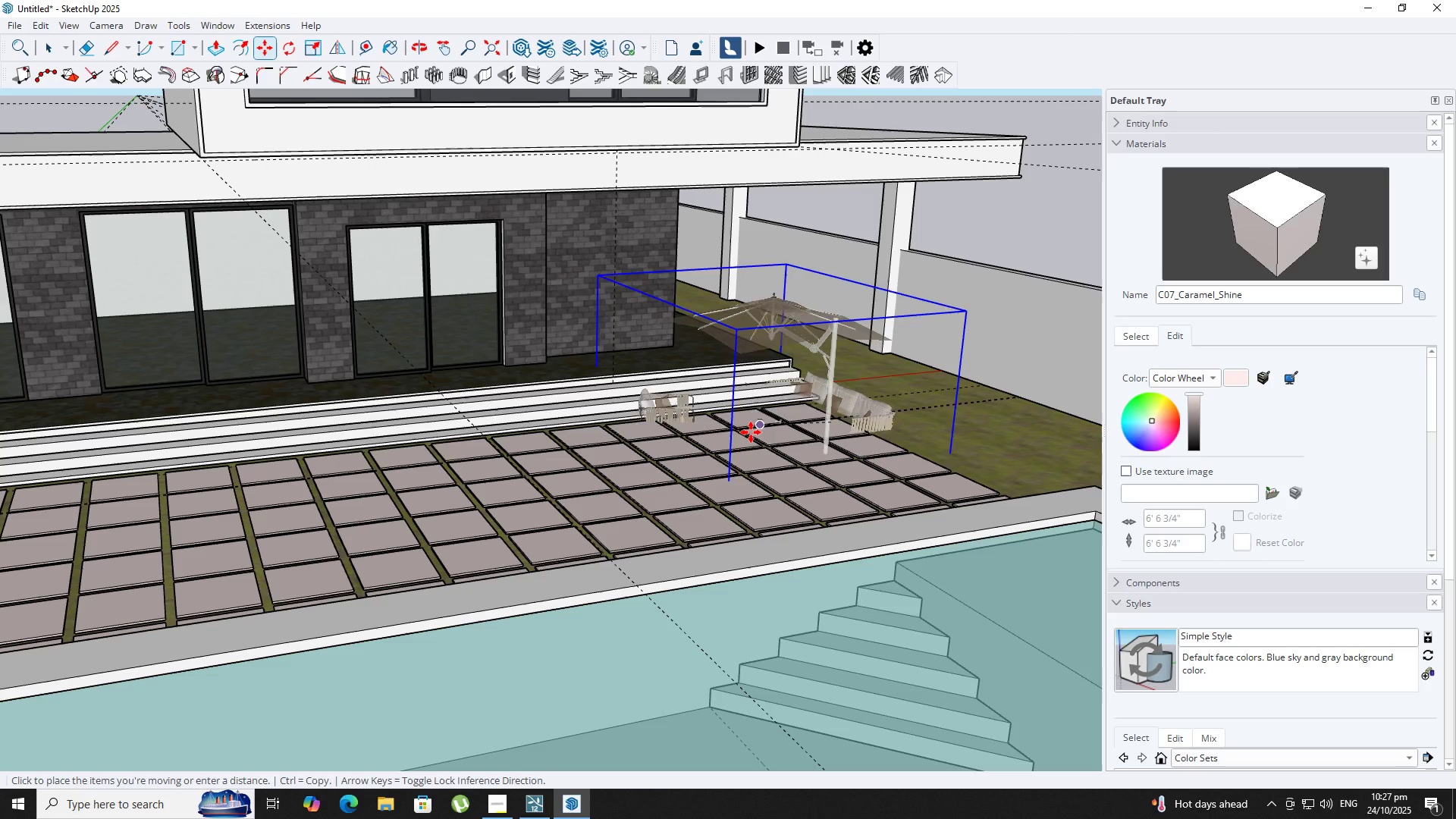 
wait(5.15)
 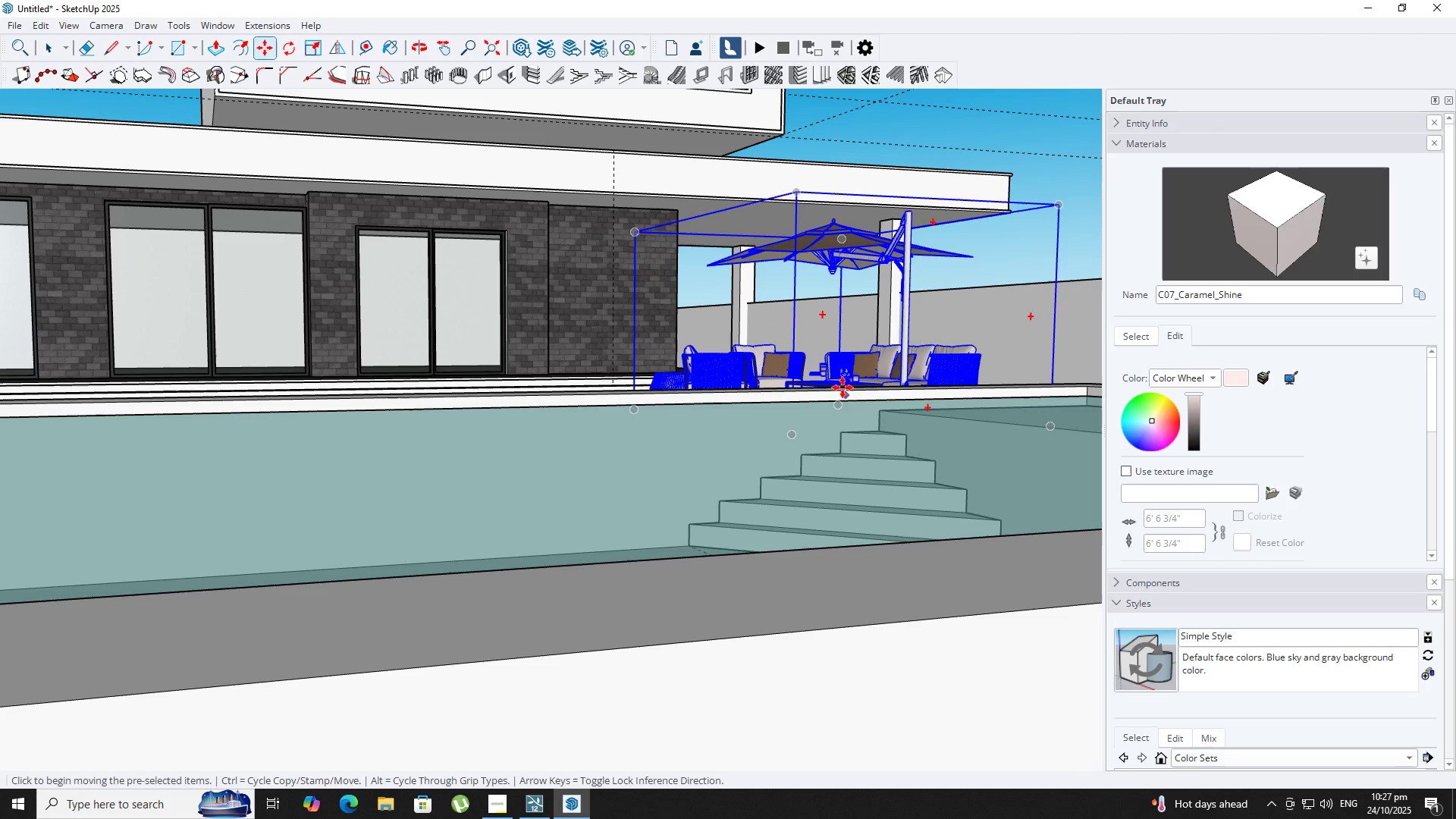 
scroll: coordinate [754, 434], scroll_direction: up, amount: 1.0
 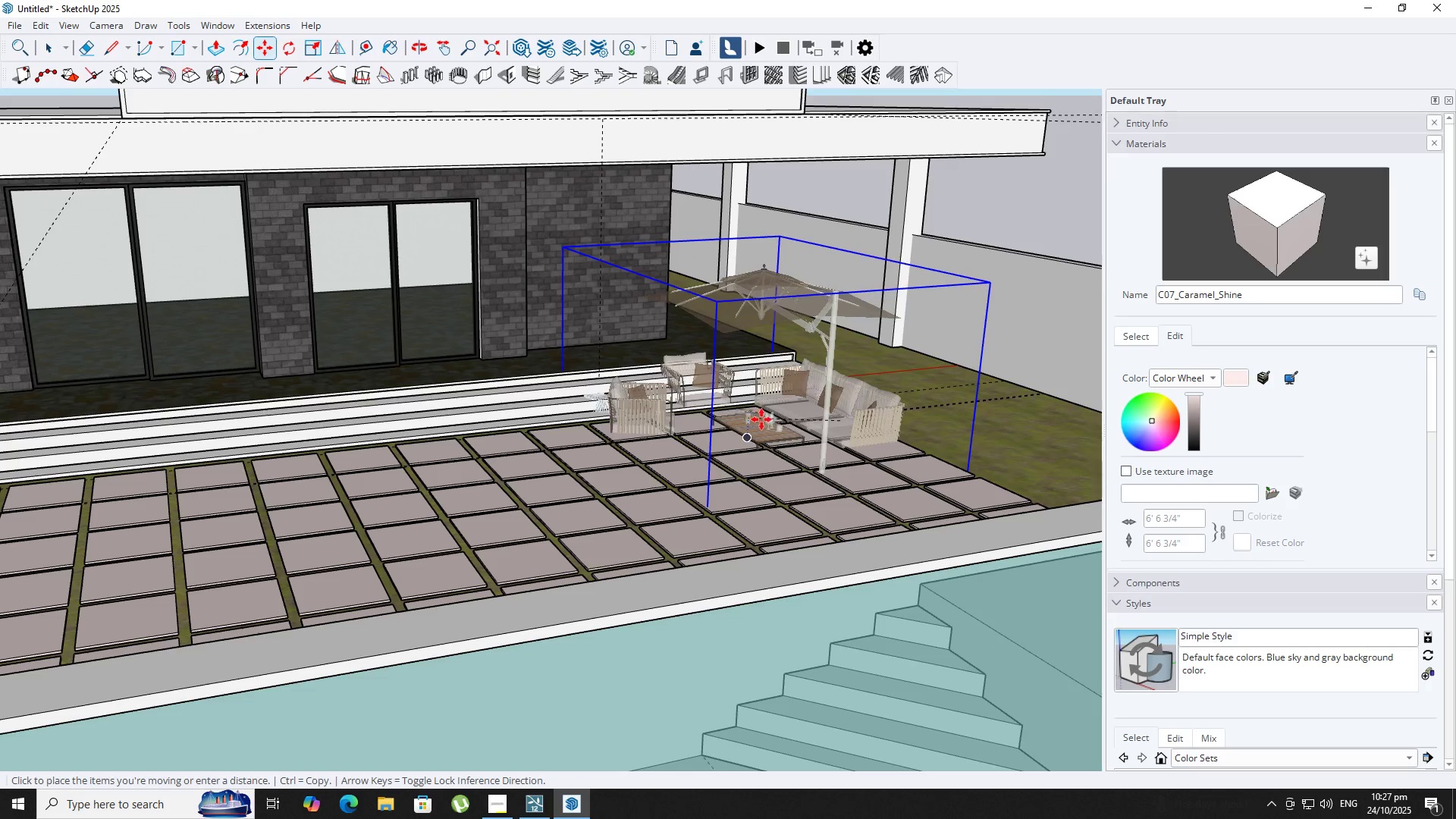 
key(ArrowLeft)
 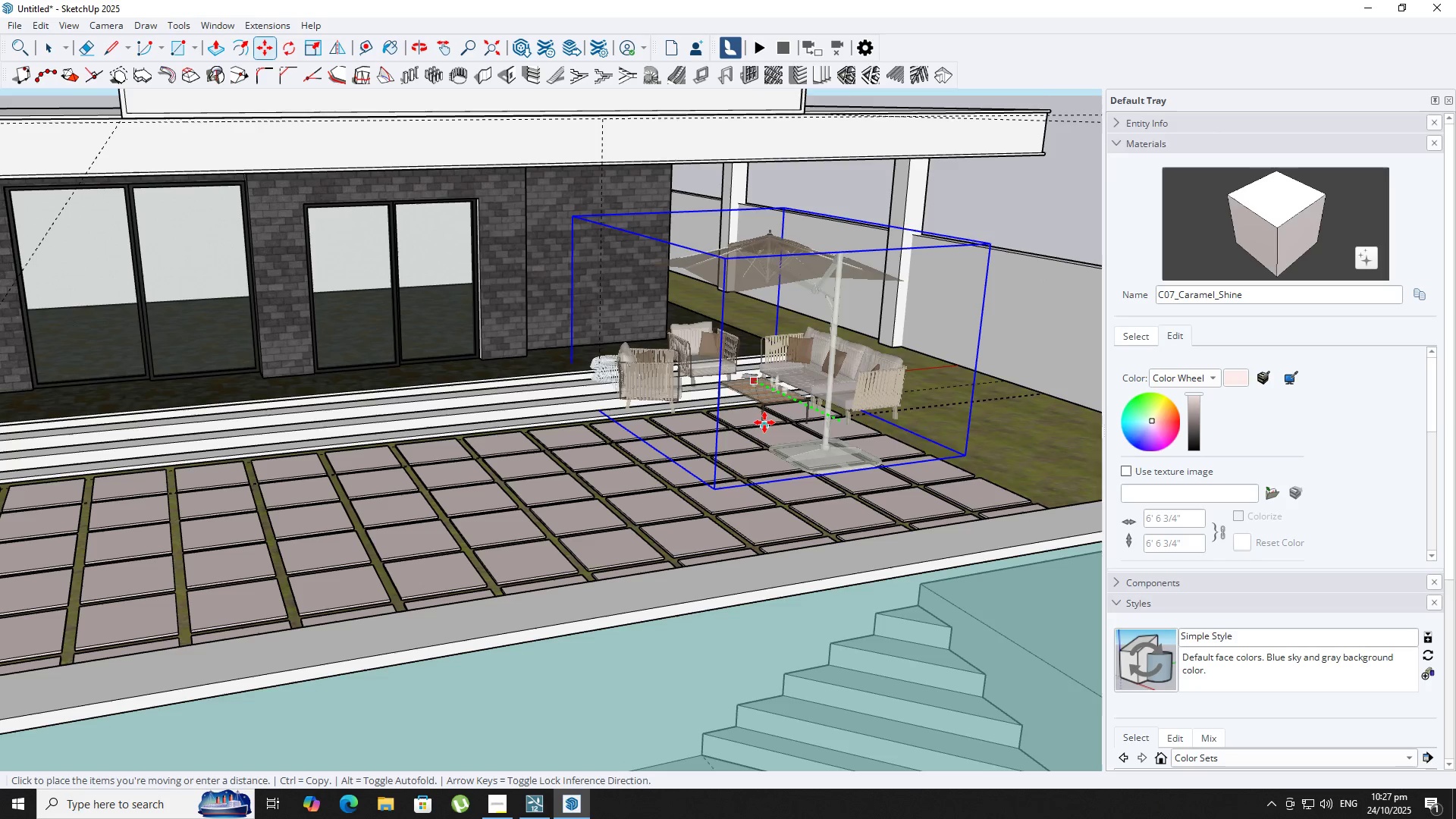 
key(ArrowRight)
 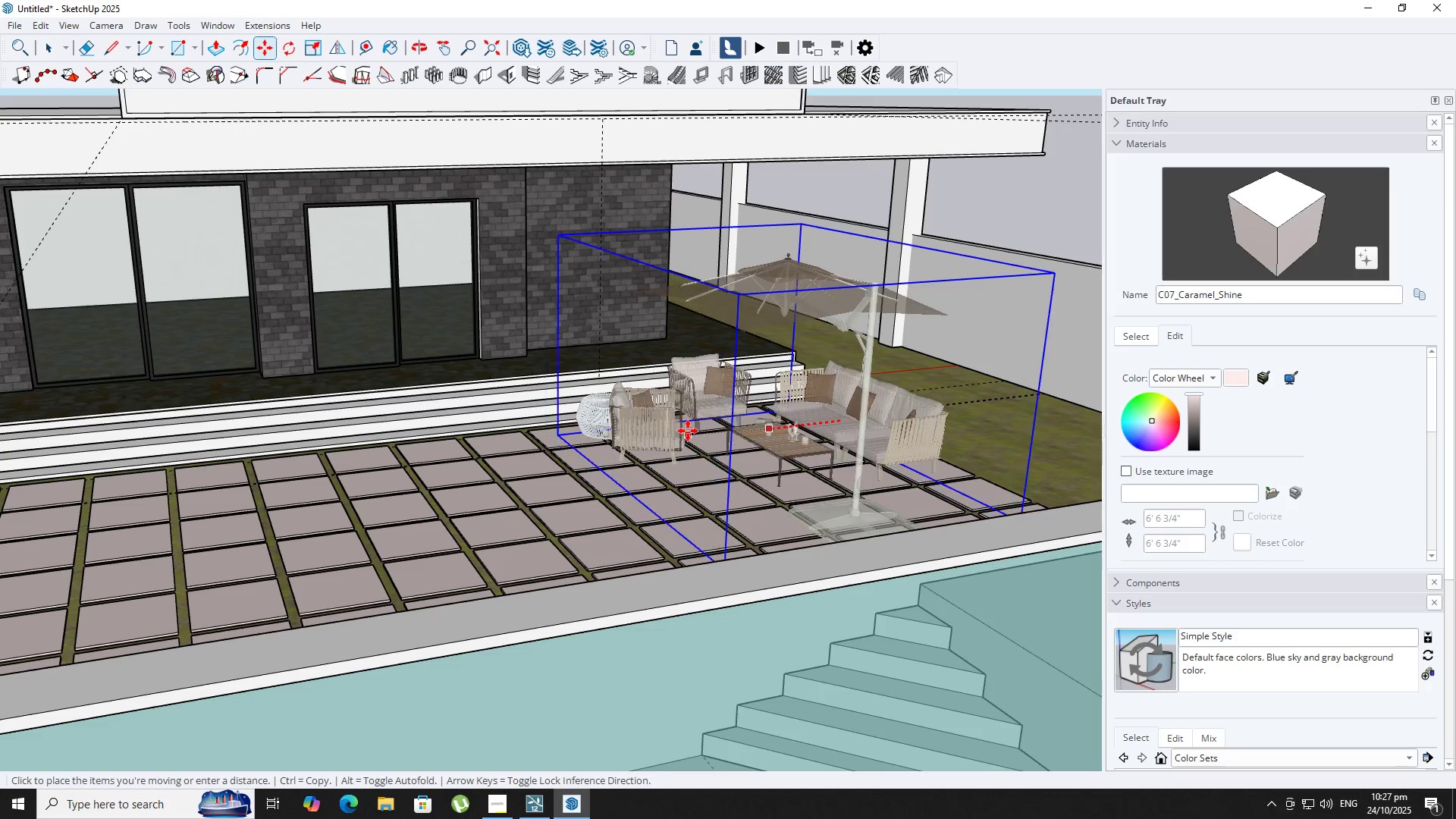 
left_click([688, 431])
 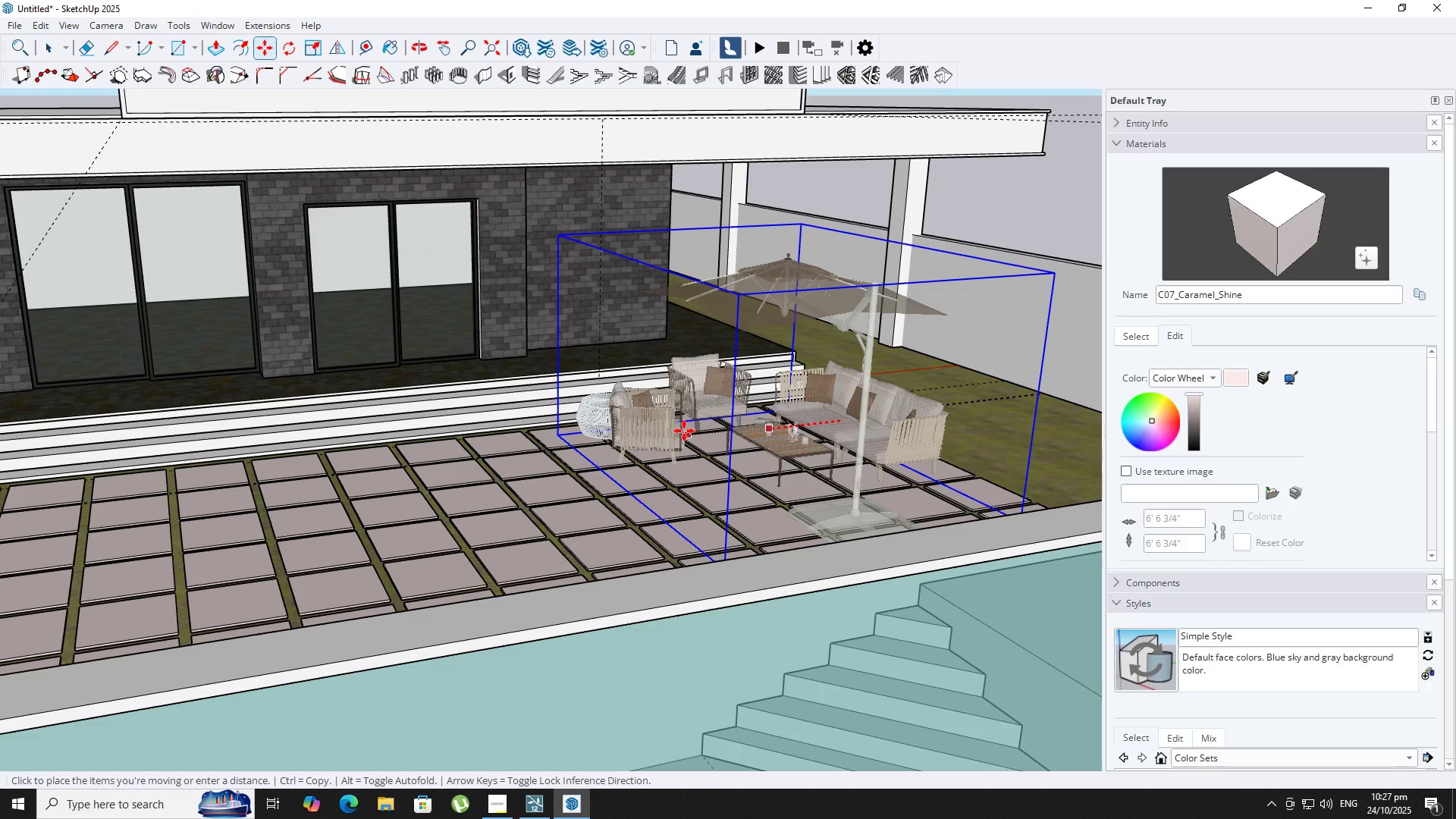 
key(Space)
 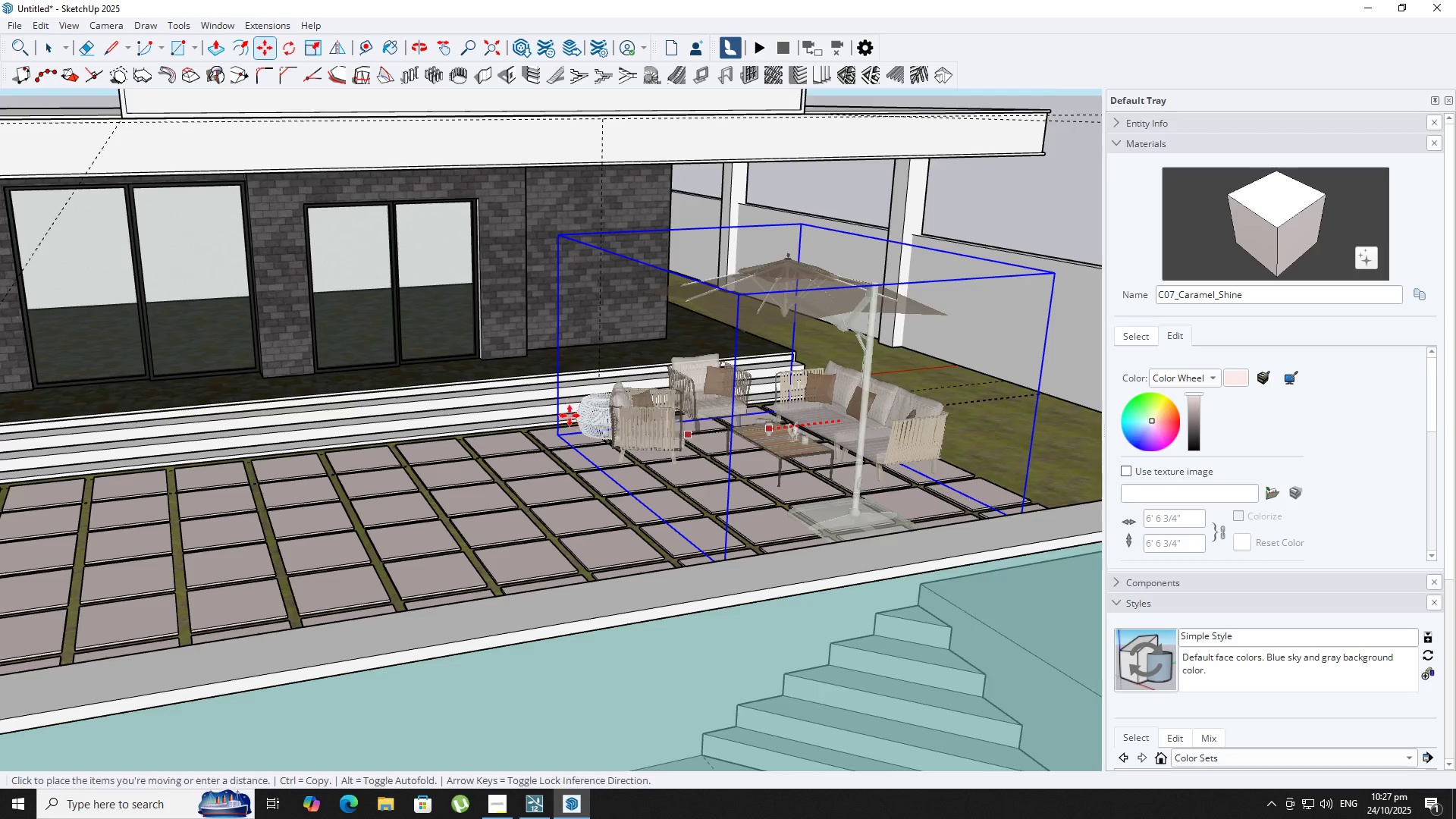 
hold_key(key=ShiftLeft, duration=0.35)
scroll: coordinate [641, 435], scroll_direction: down, amount: 3.0
 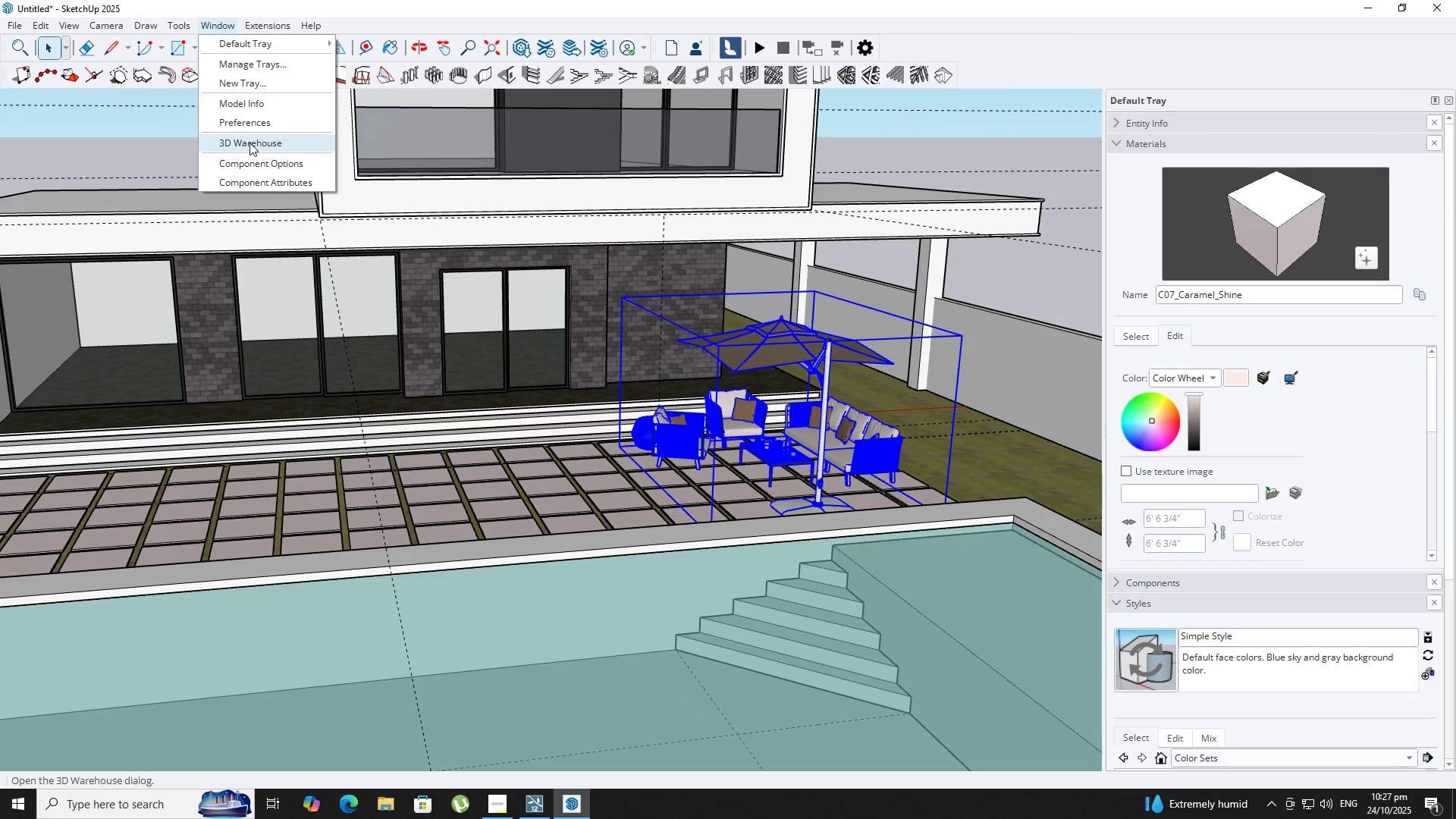 
left_click([250, 143])
 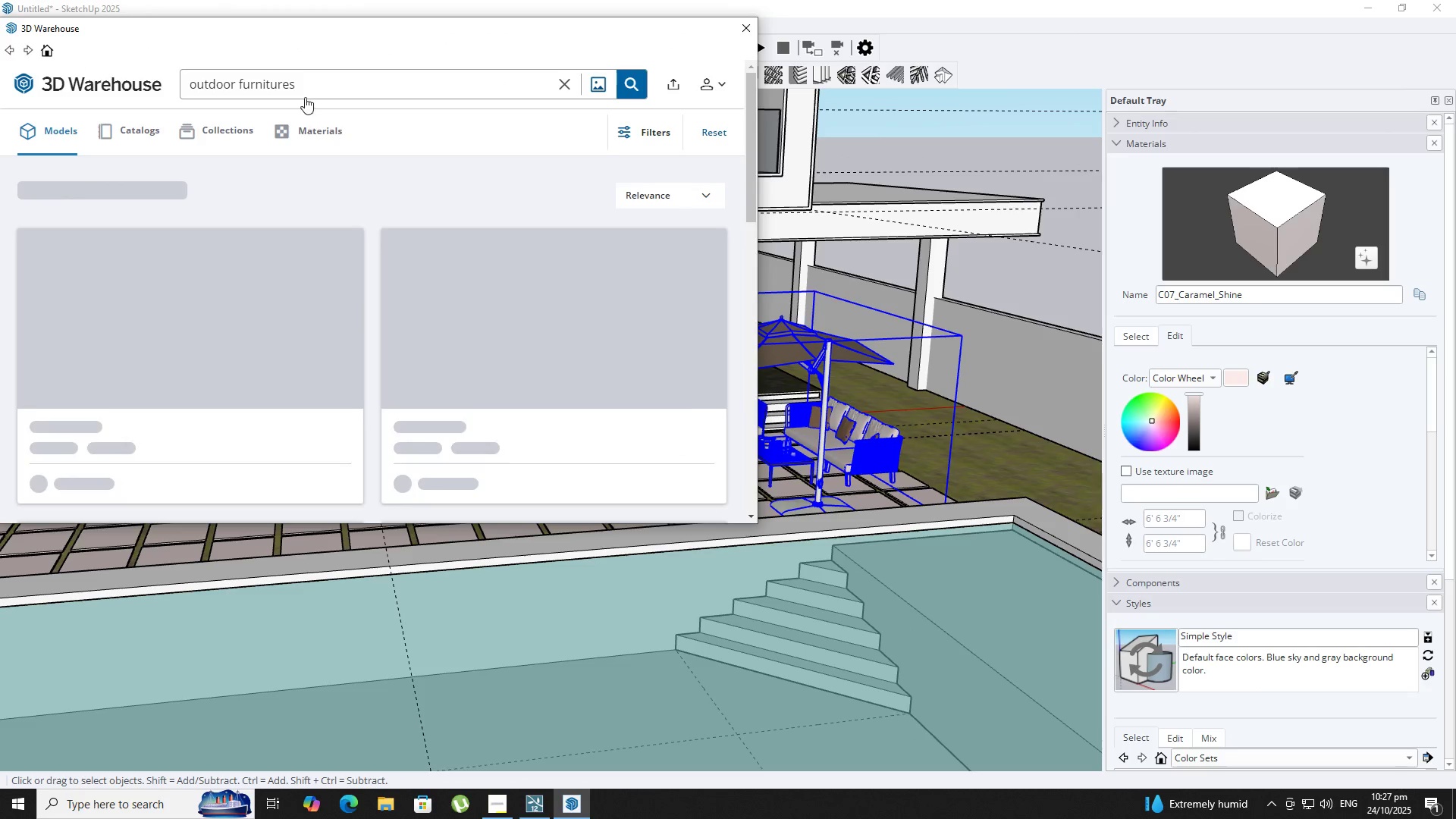 
left_click_drag(start_coordinate=[309, 92], to_coordinate=[127, 81])
 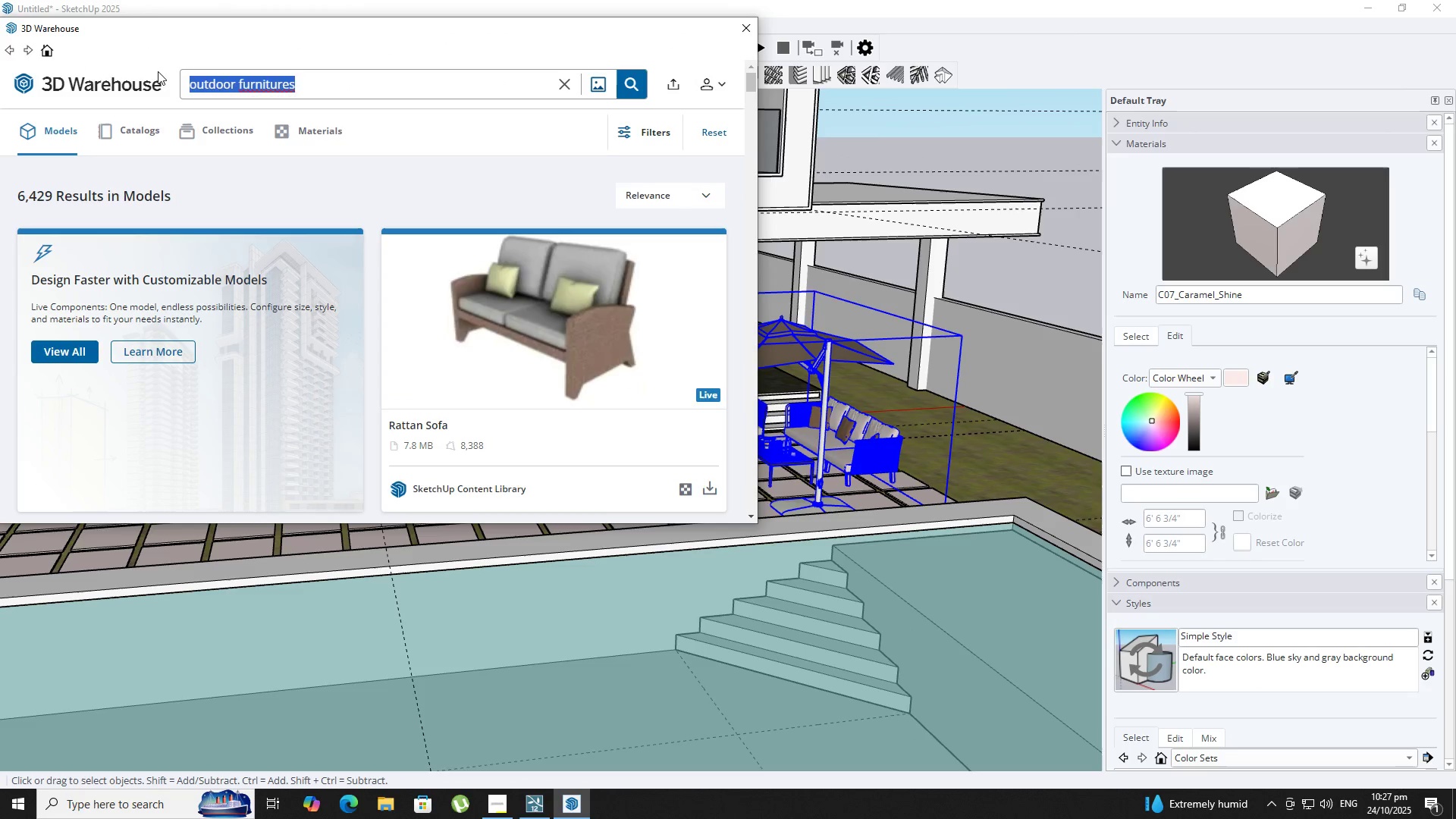 
type(pool bench)
 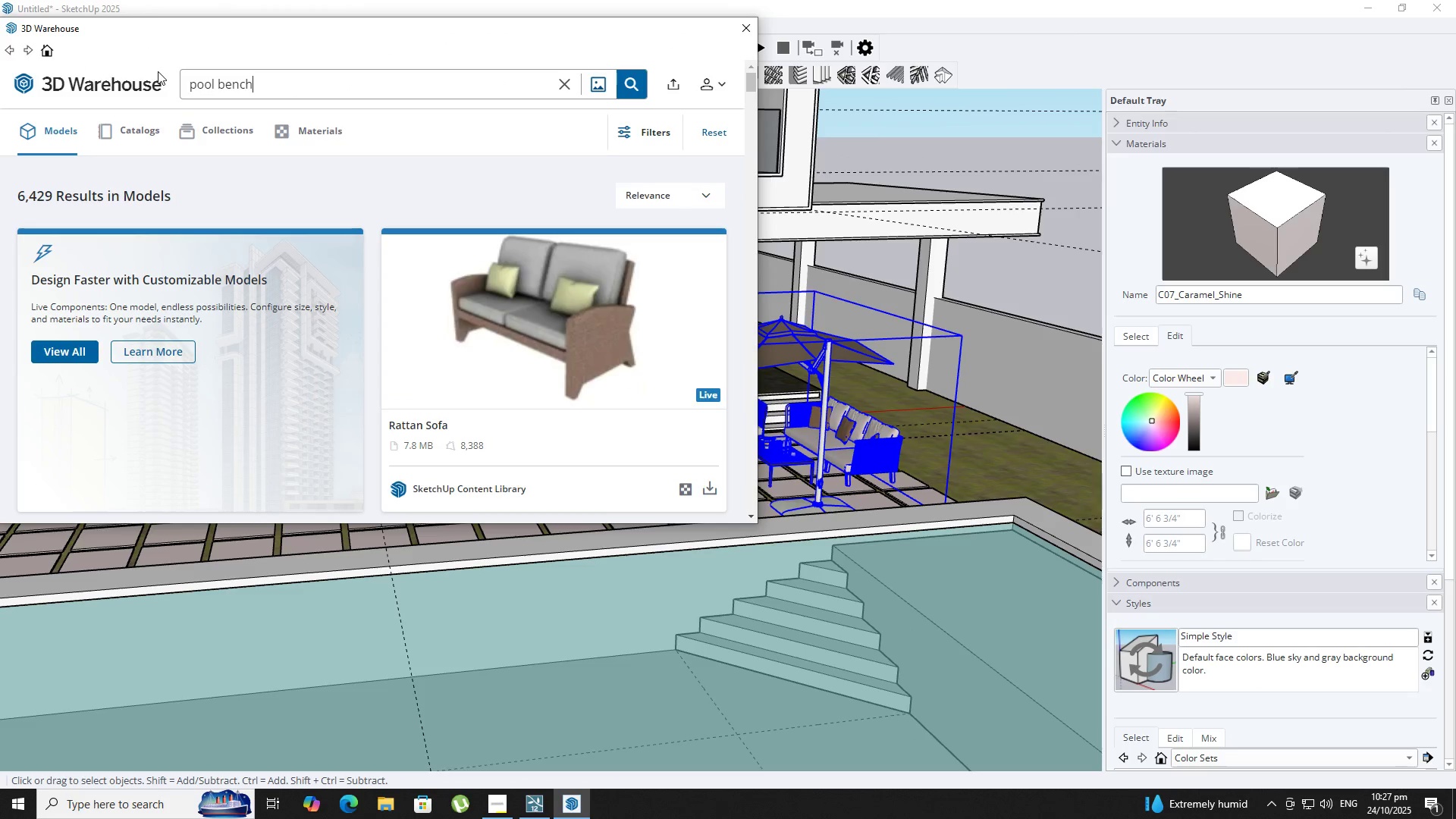 
key(Enter)
 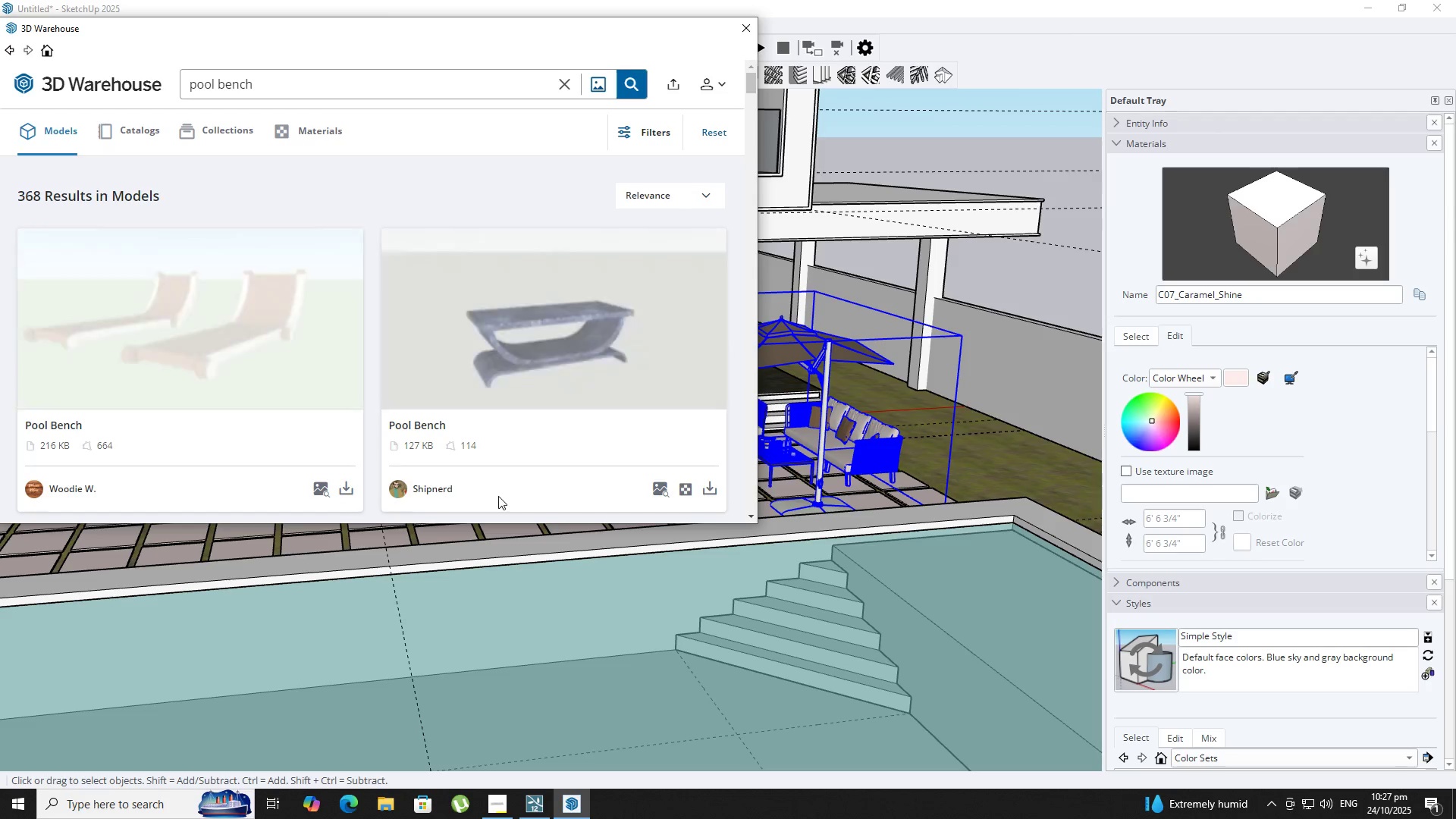 
scroll: coordinate [301, 407], scroll_direction: down, amount: 12.0
 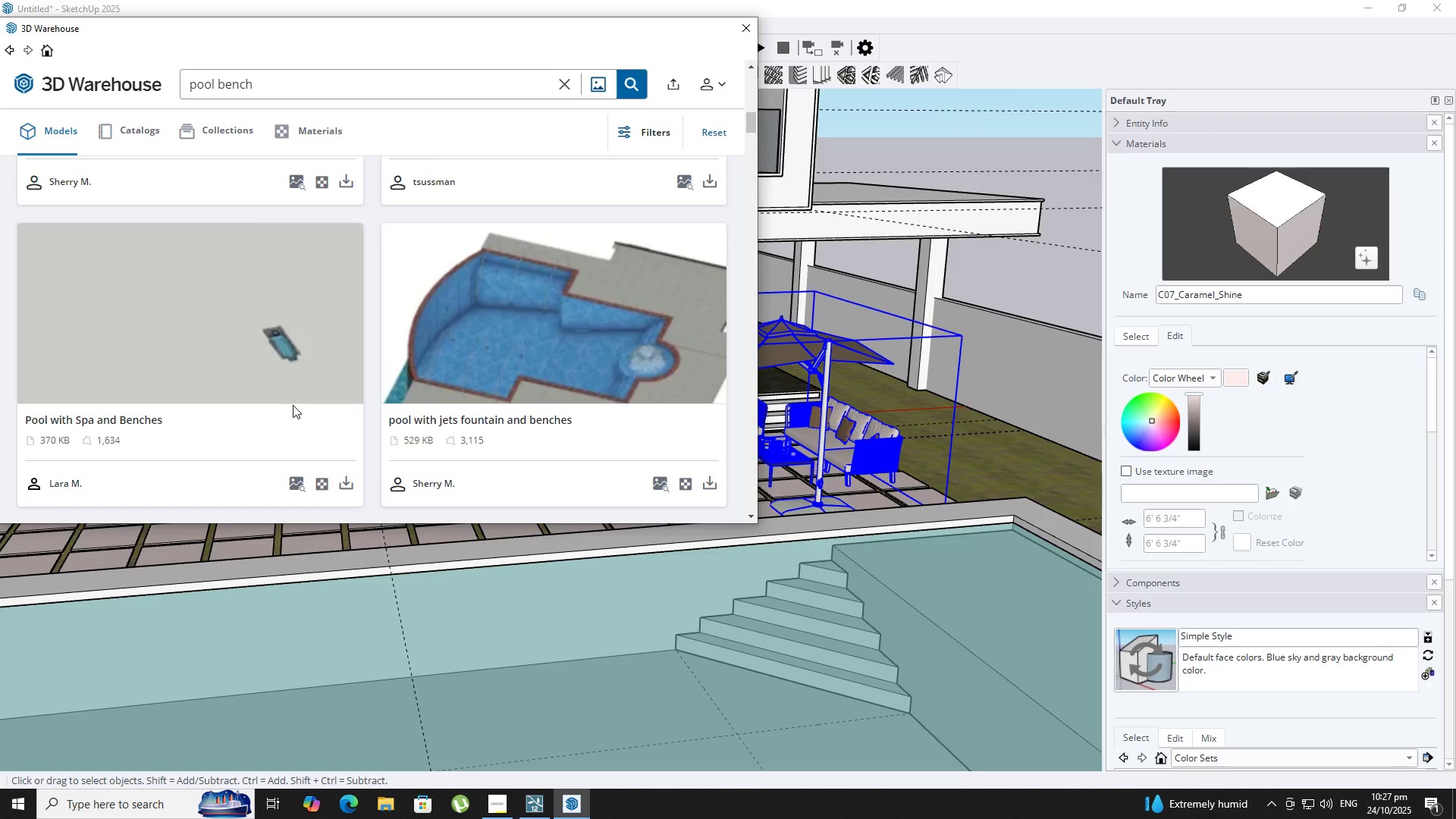 
scroll: coordinate [290, 397], scroll_direction: up, amount: 8.0
 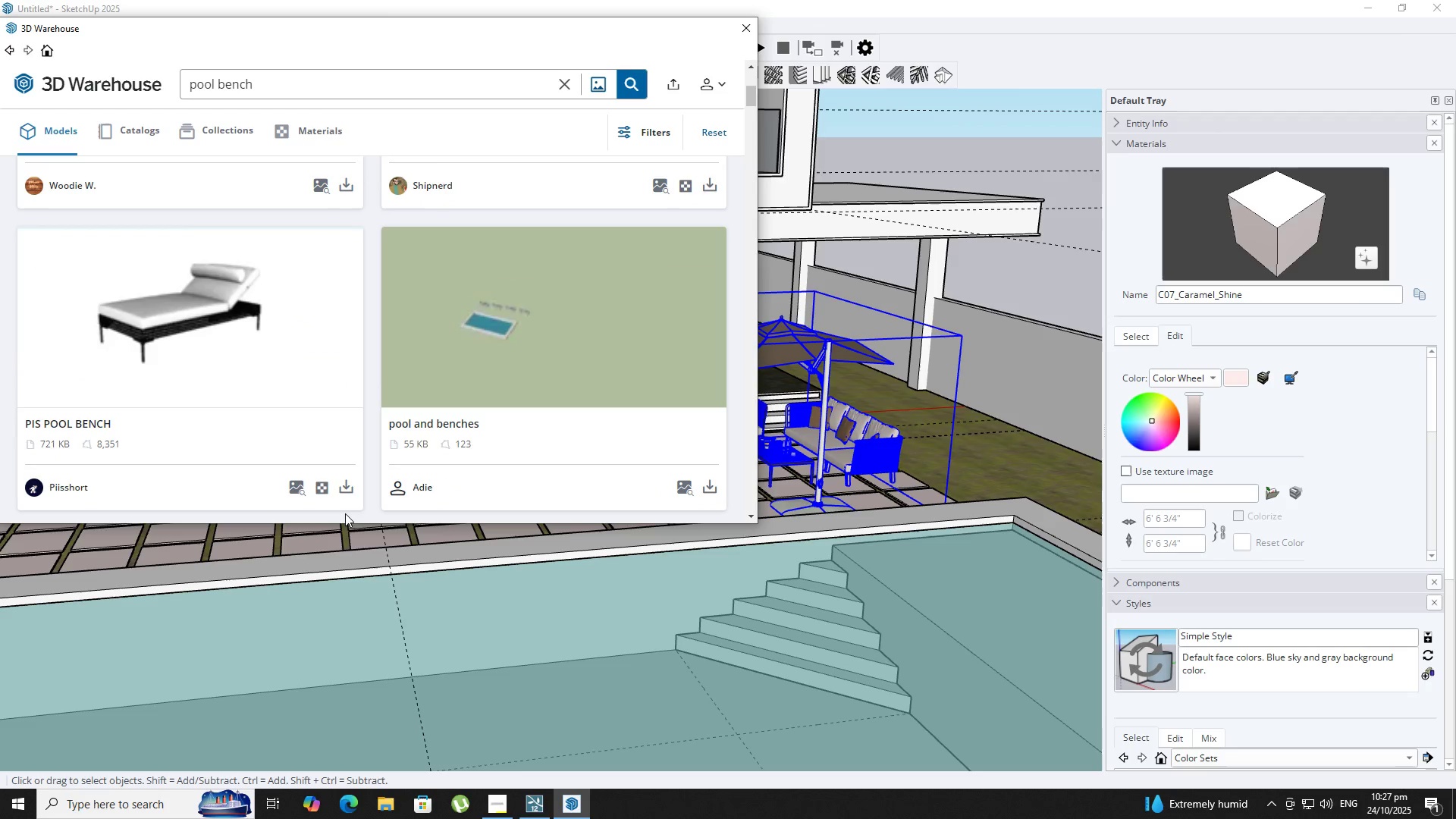 
left_click([343, 496])
 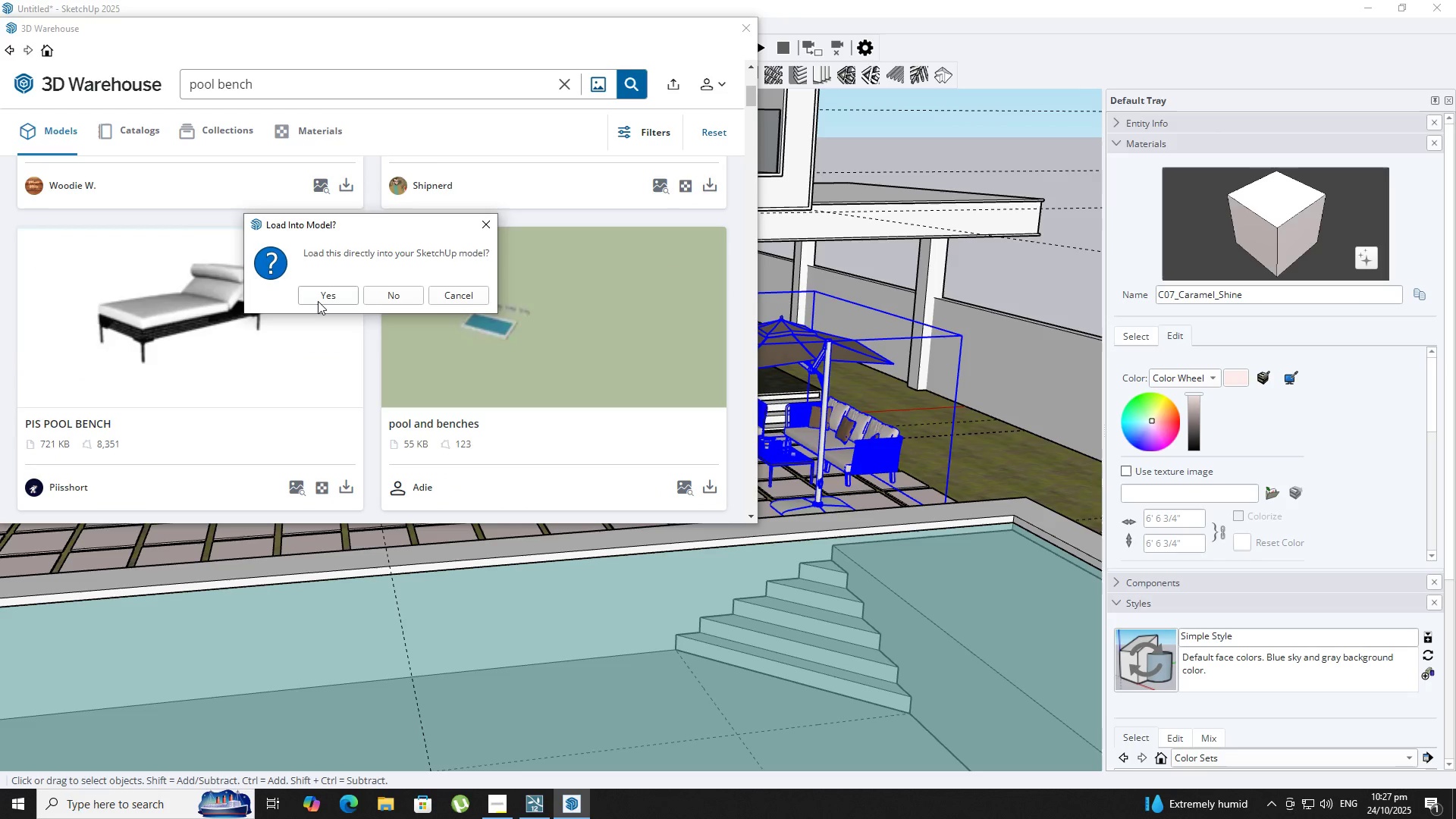 
left_click([318, 300])
 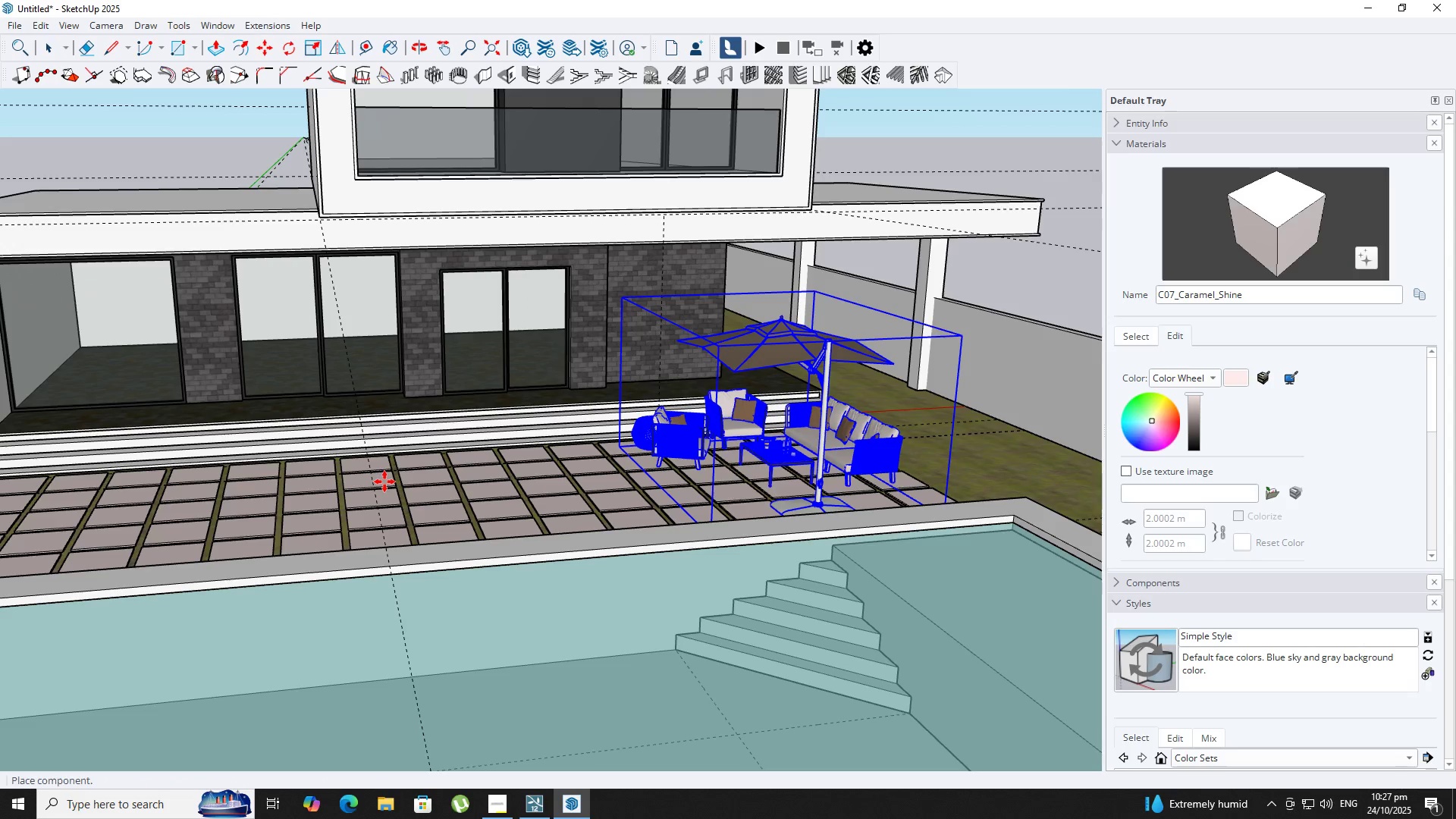 
hold_key(key=ShiftLeft, duration=0.52)
 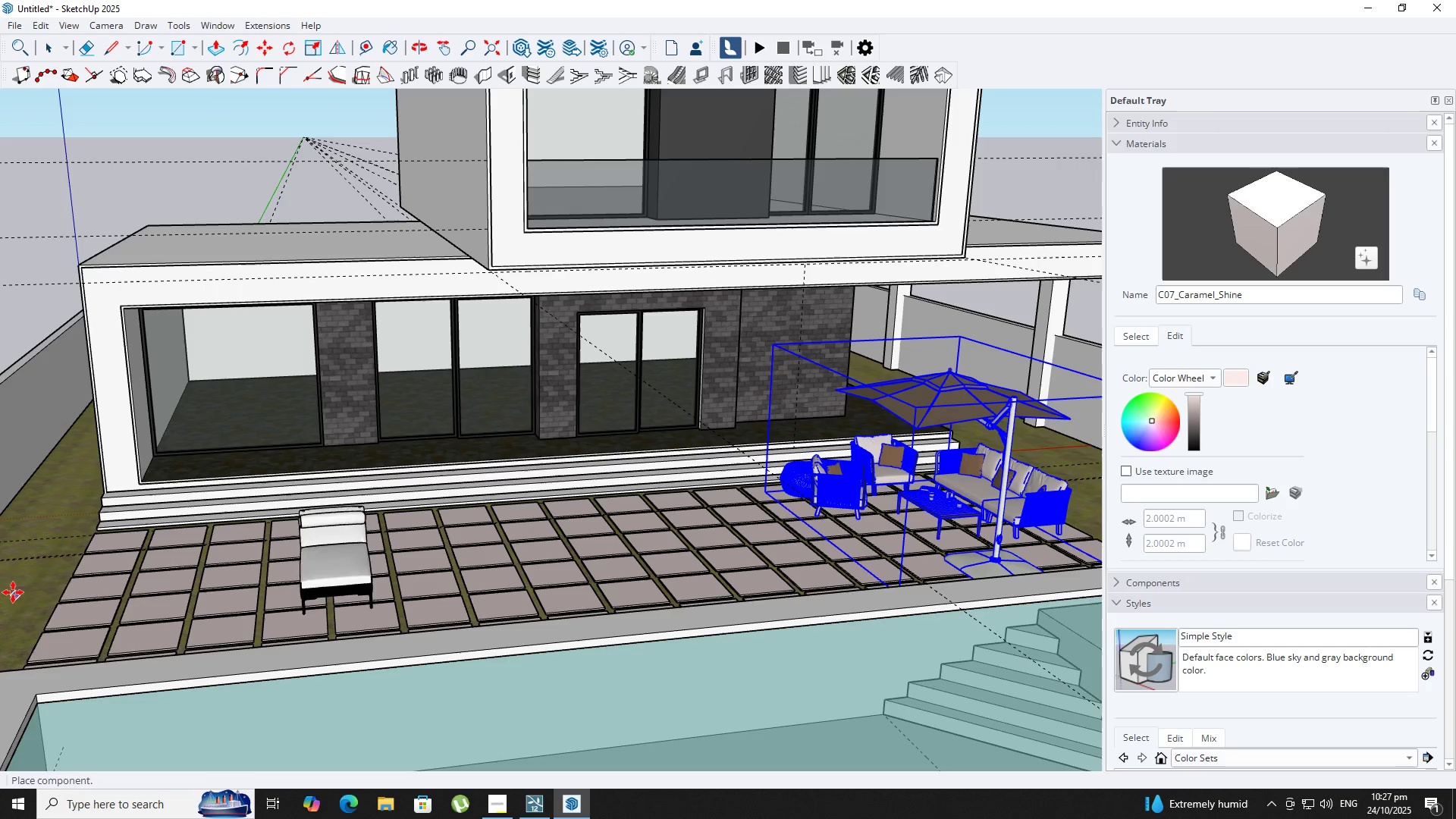 
key(Shift+ShiftLeft)
 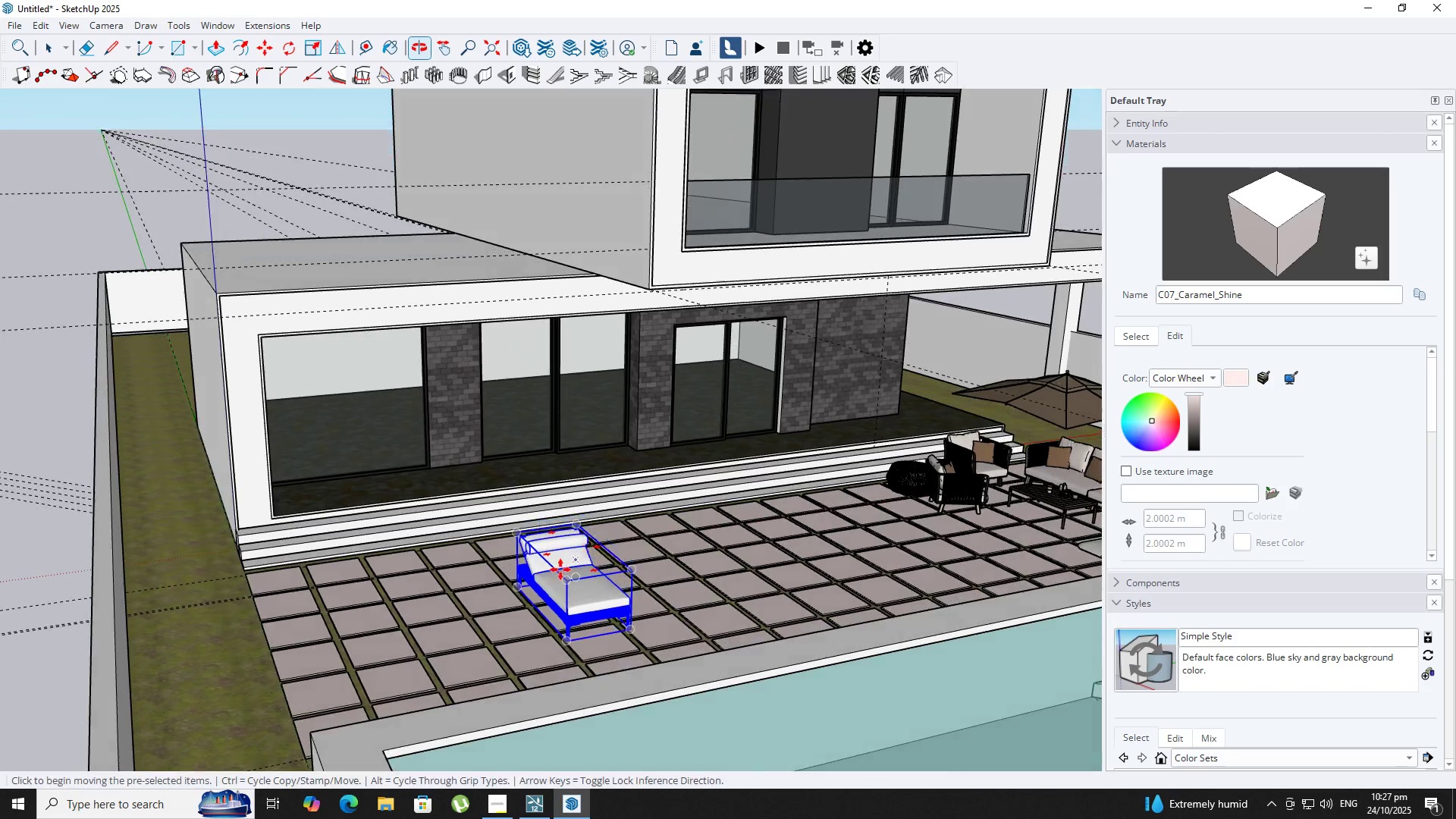 
scroll: coordinate [537, 596], scroll_direction: up, amount: 6.0
 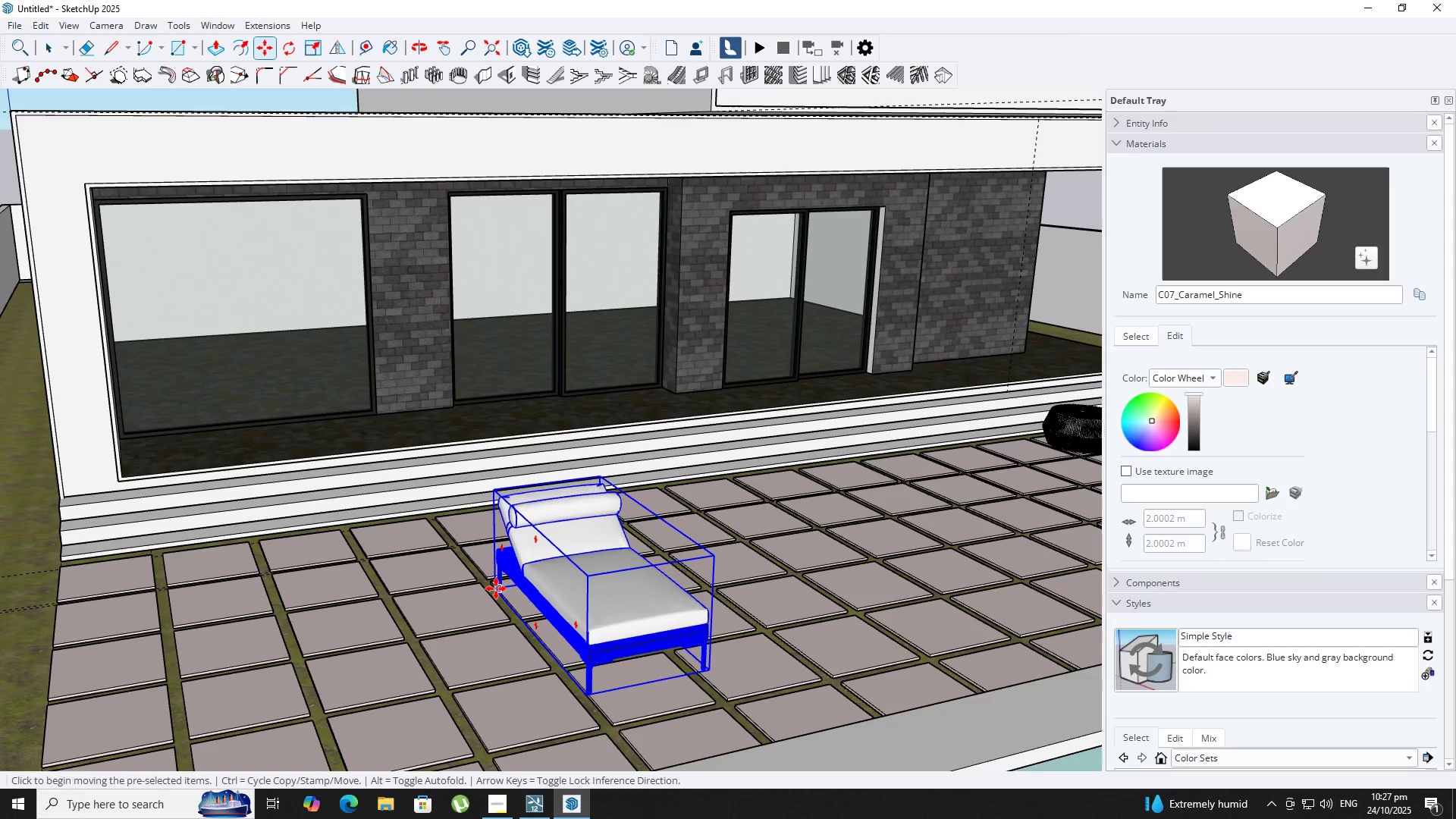 
left_click([496, 588])
 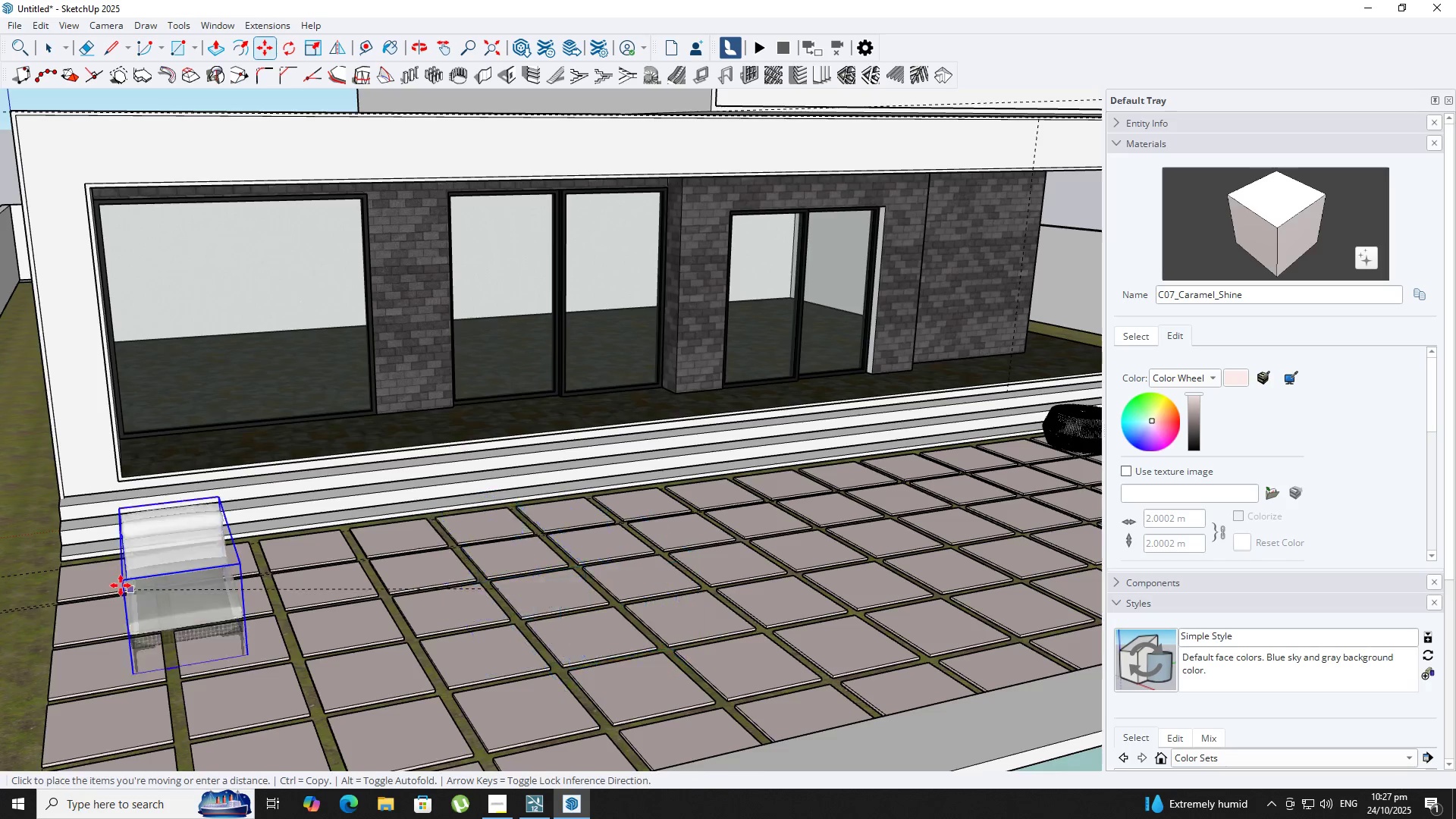 
scroll: coordinate [171, 578], scroll_direction: up, amount: 15.0
 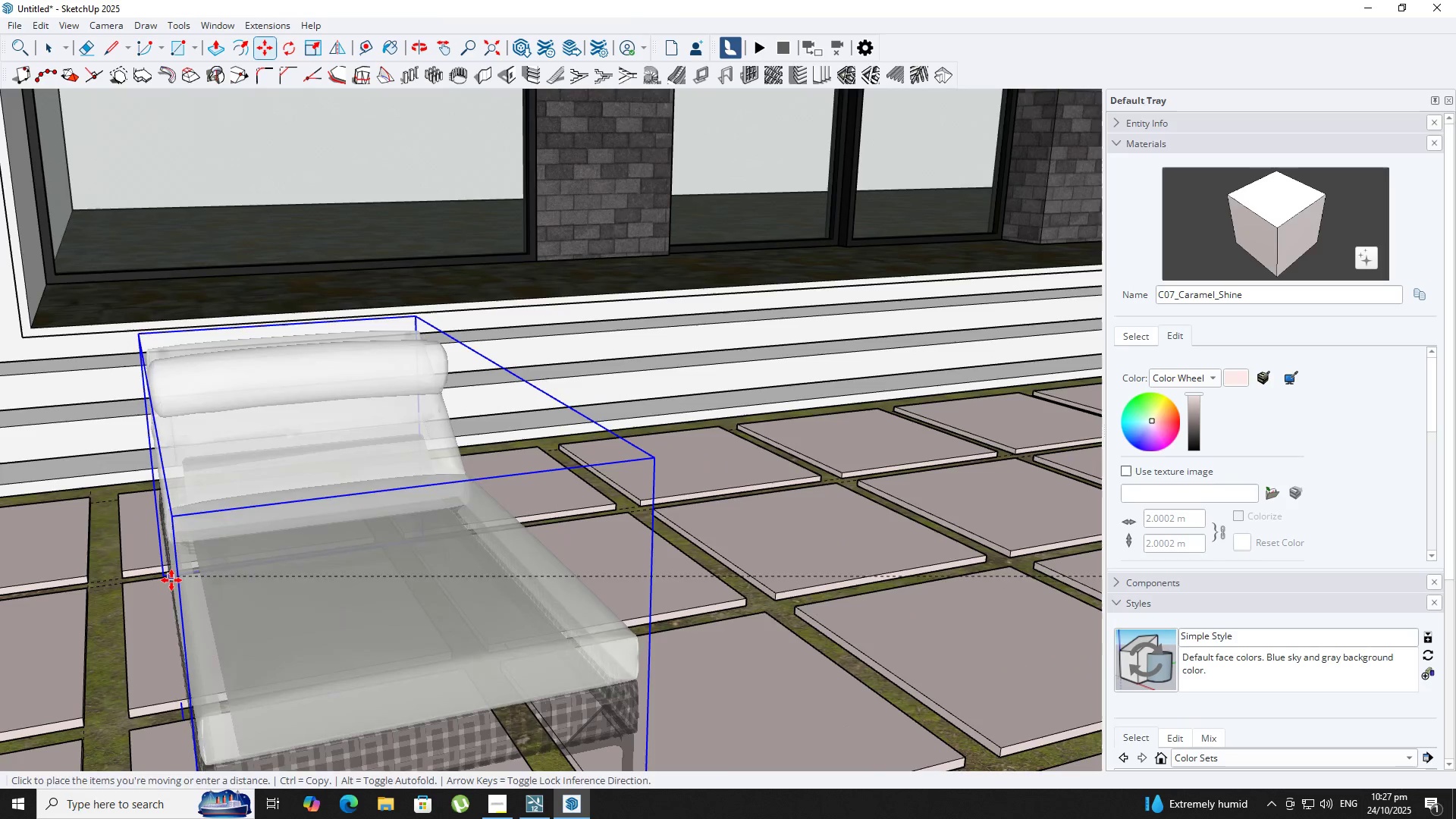 
left_click([171, 580])
 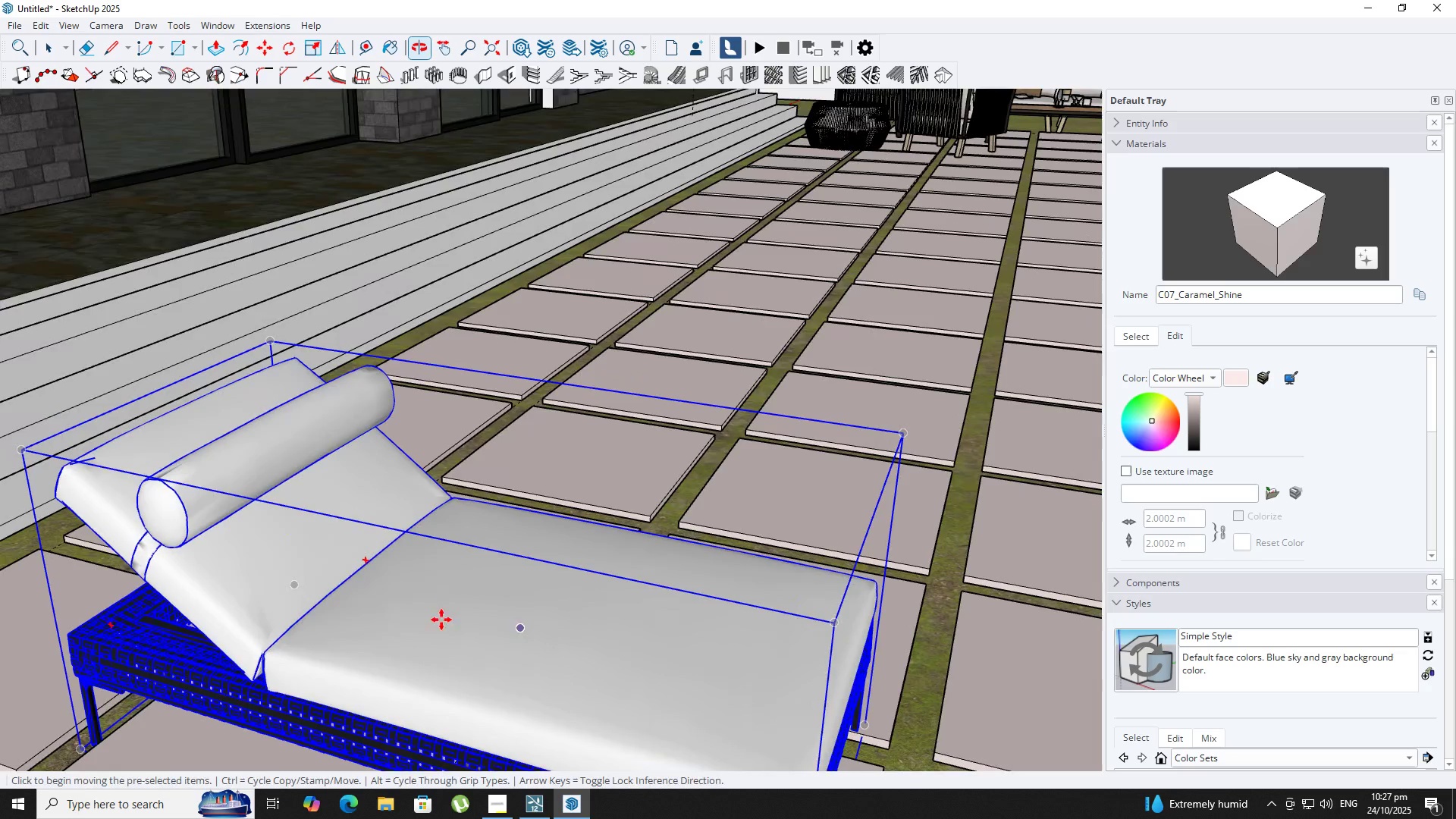 
left_click([422, 612])
 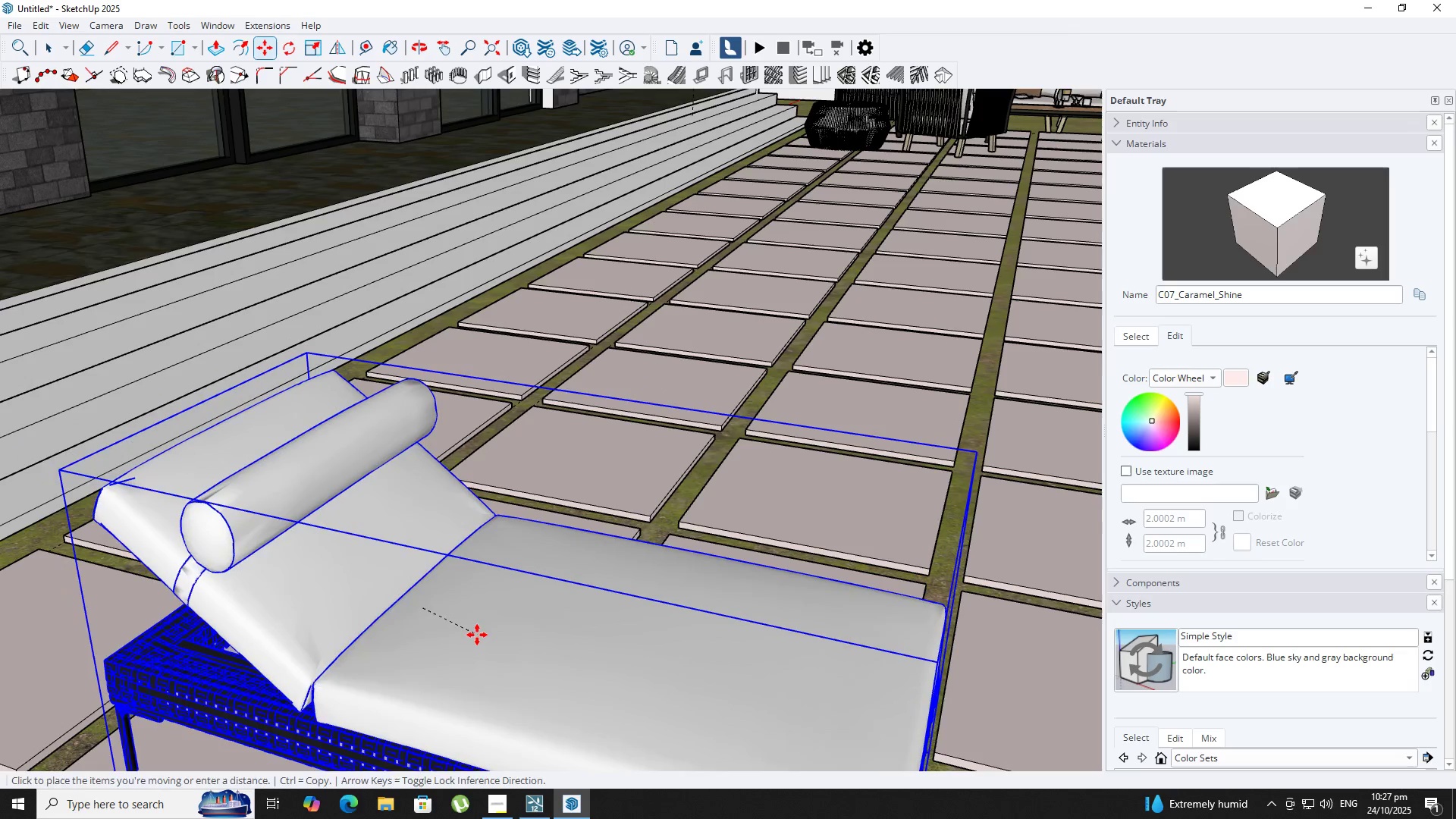 
left_click([477, 635])
 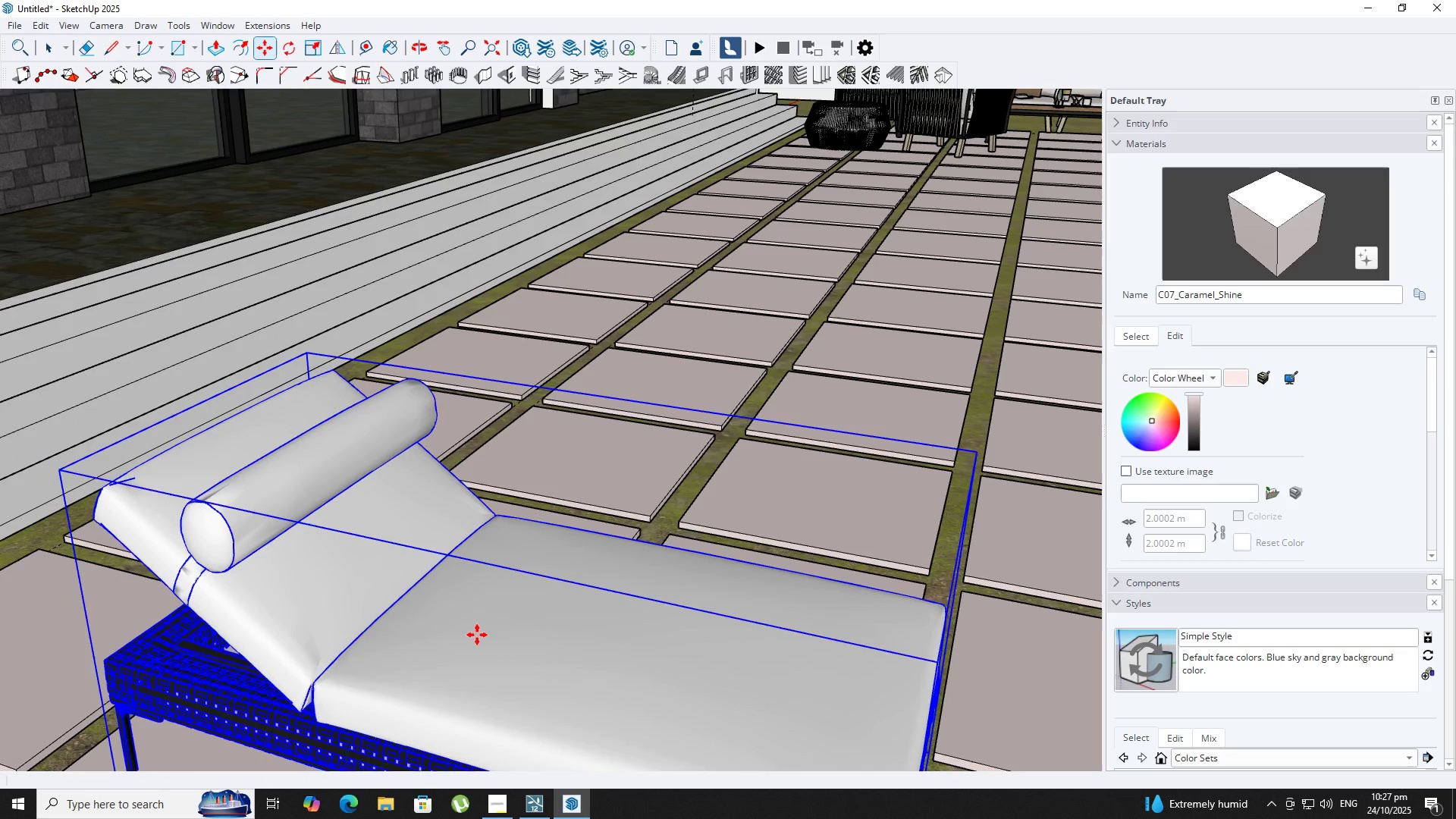 
key(Shift+ShiftLeft)
 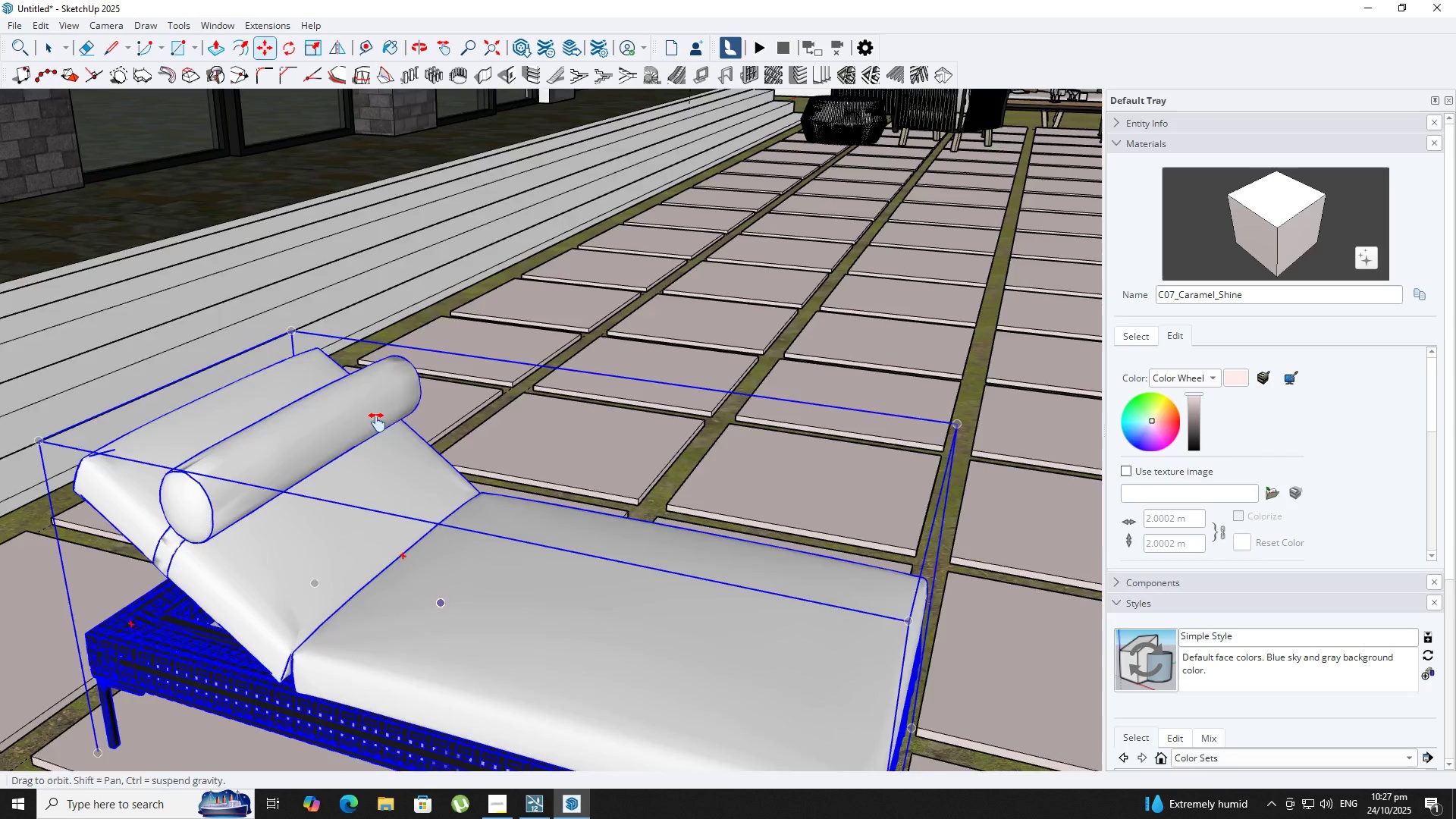 
scroll: coordinate [104, 644], scroll_direction: down, amount: 8.0
 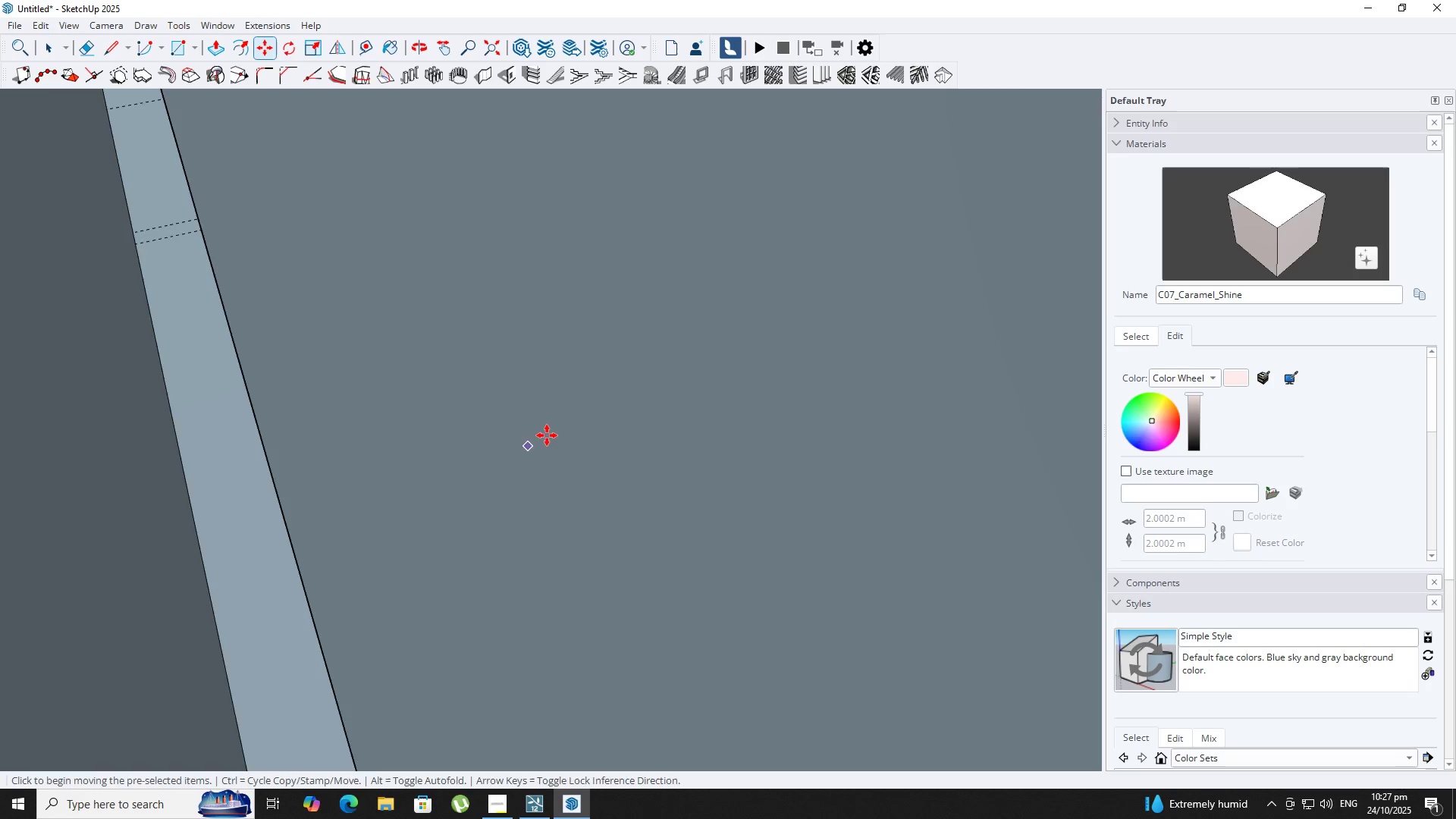 
key(Shift+ShiftLeft)
 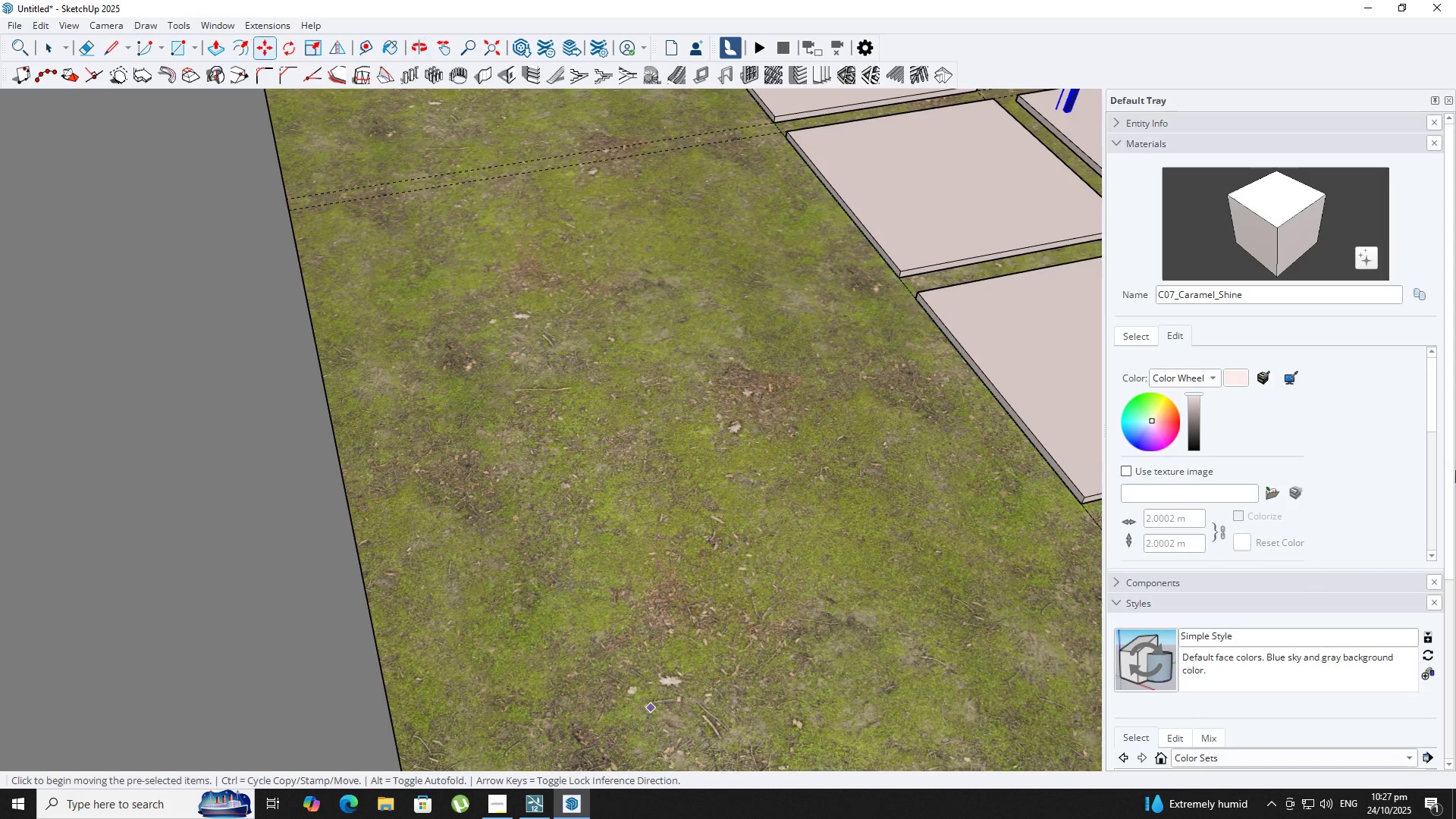 
scroll: coordinate [1455, 388], scroll_direction: down, amount: 3.0
 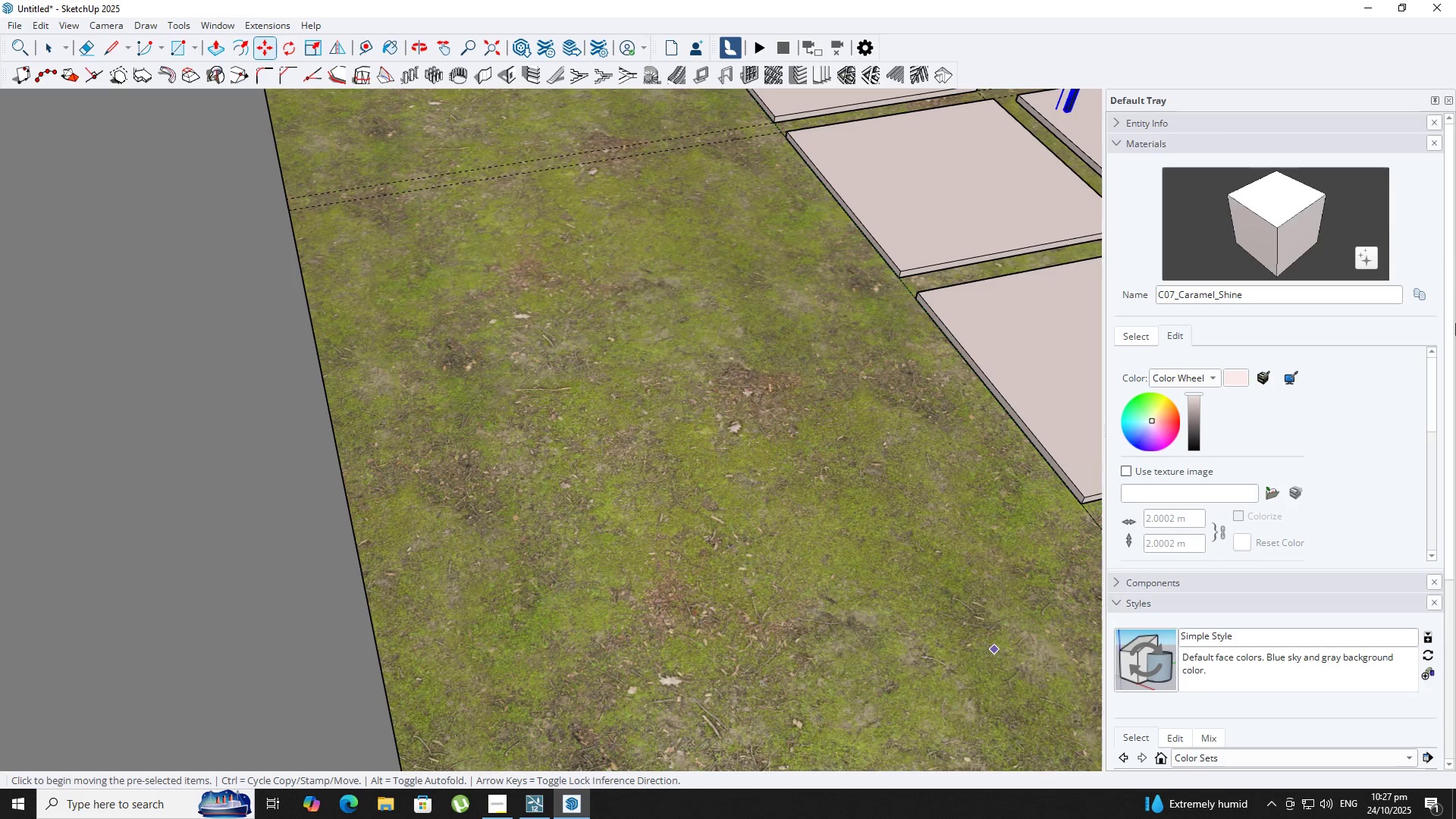 
hold_key(key=ShiftLeft, duration=0.45)
scroll: coordinate [1242, 244], scroll_direction: down, amount: 3.0
 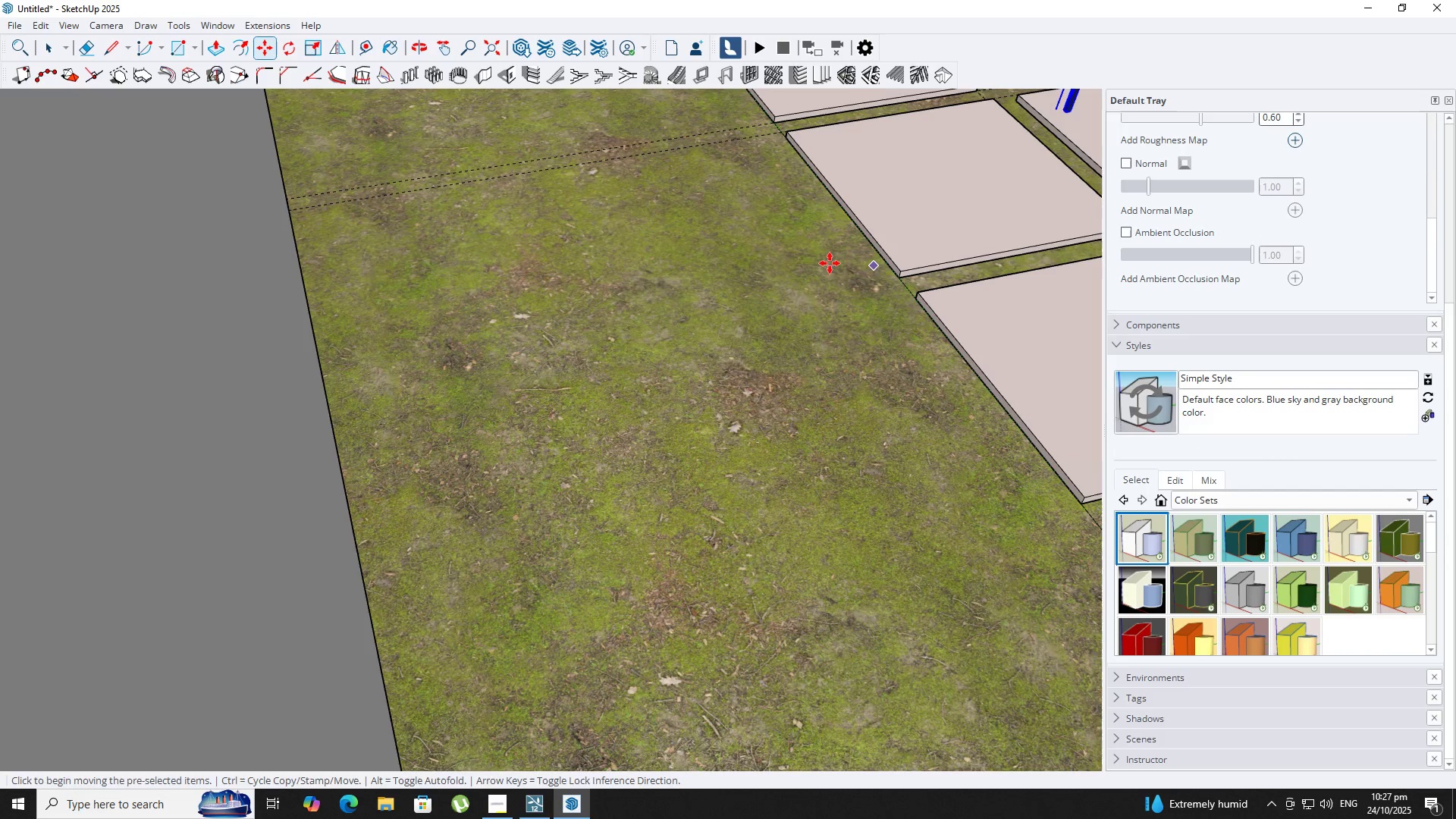 
hold_key(key=ShiftLeft, duration=0.34)
scroll: coordinate [238, 444], scroll_direction: down, amount: 13.0
 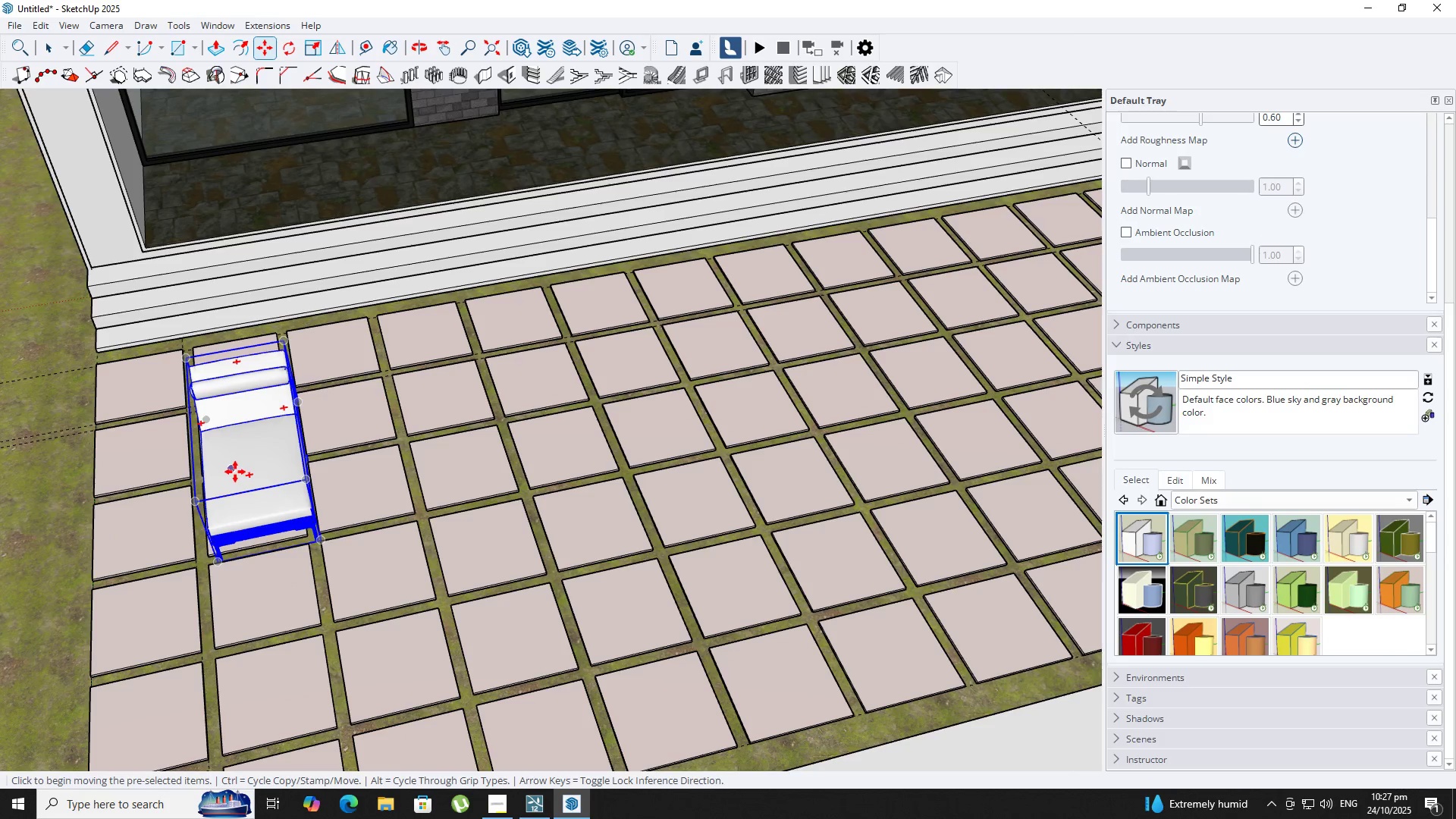 
key(Shift+ShiftLeft)
 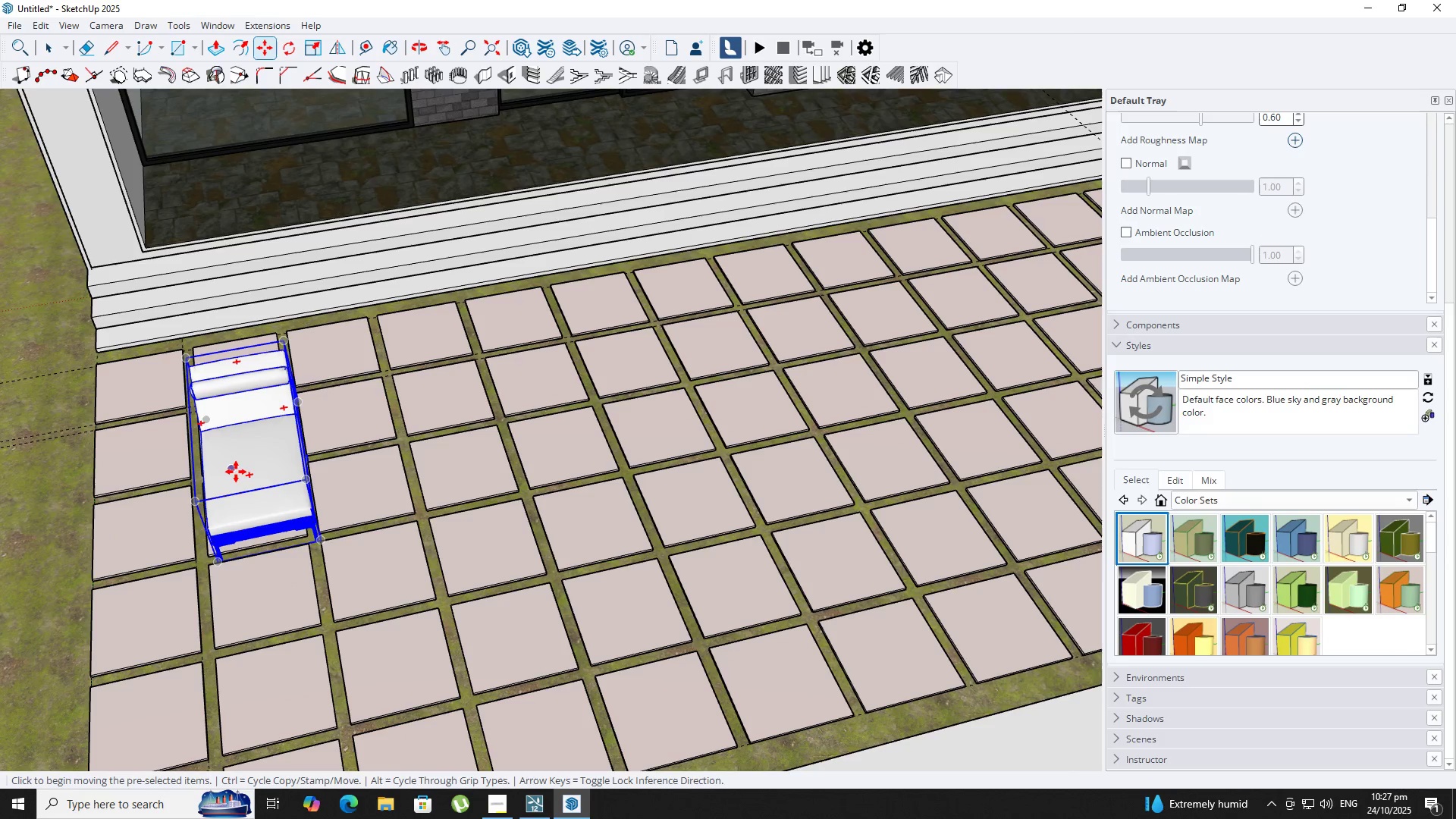 
left_click([235, 472])
 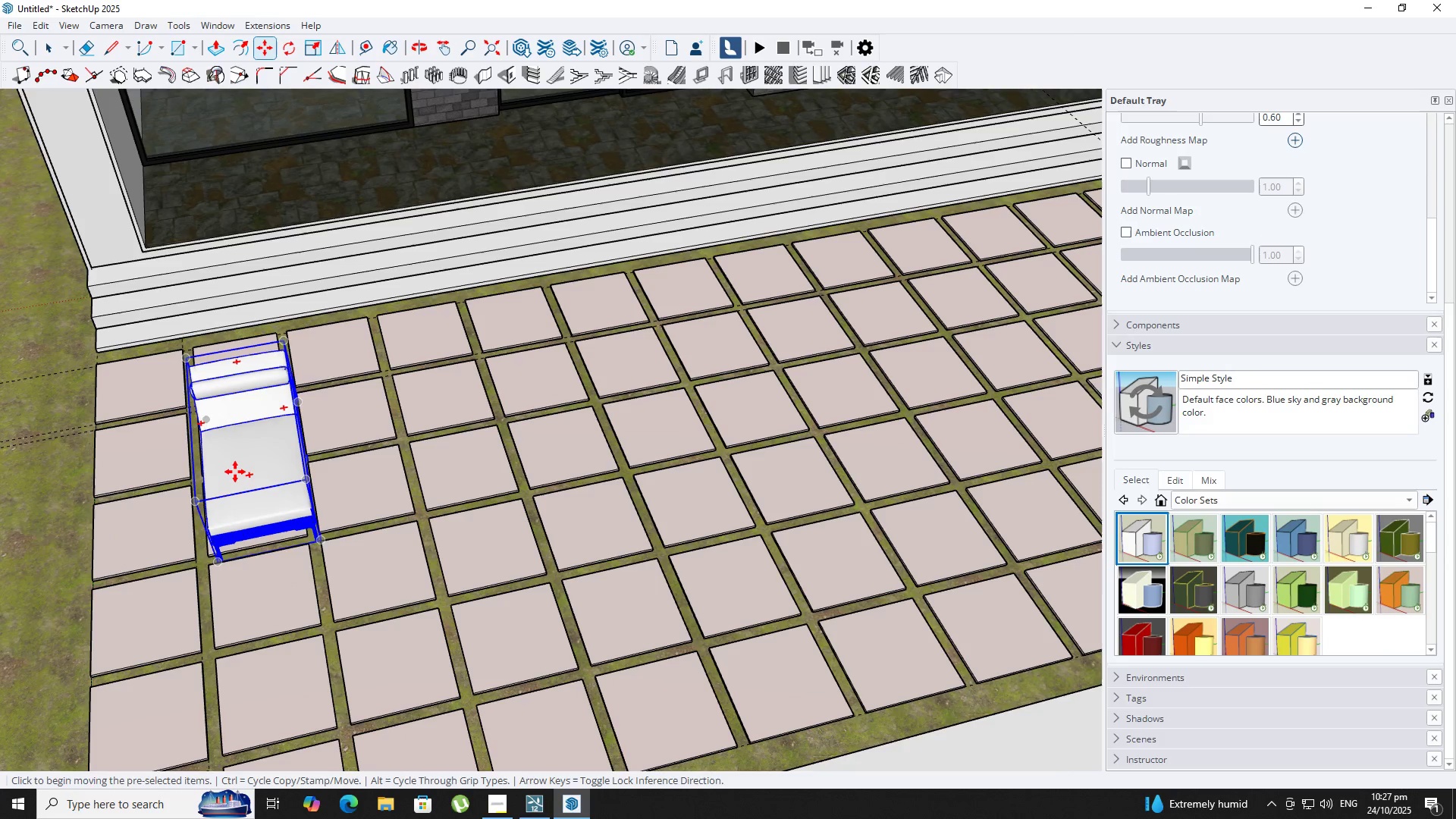 
key(Control+ControlLeft)
 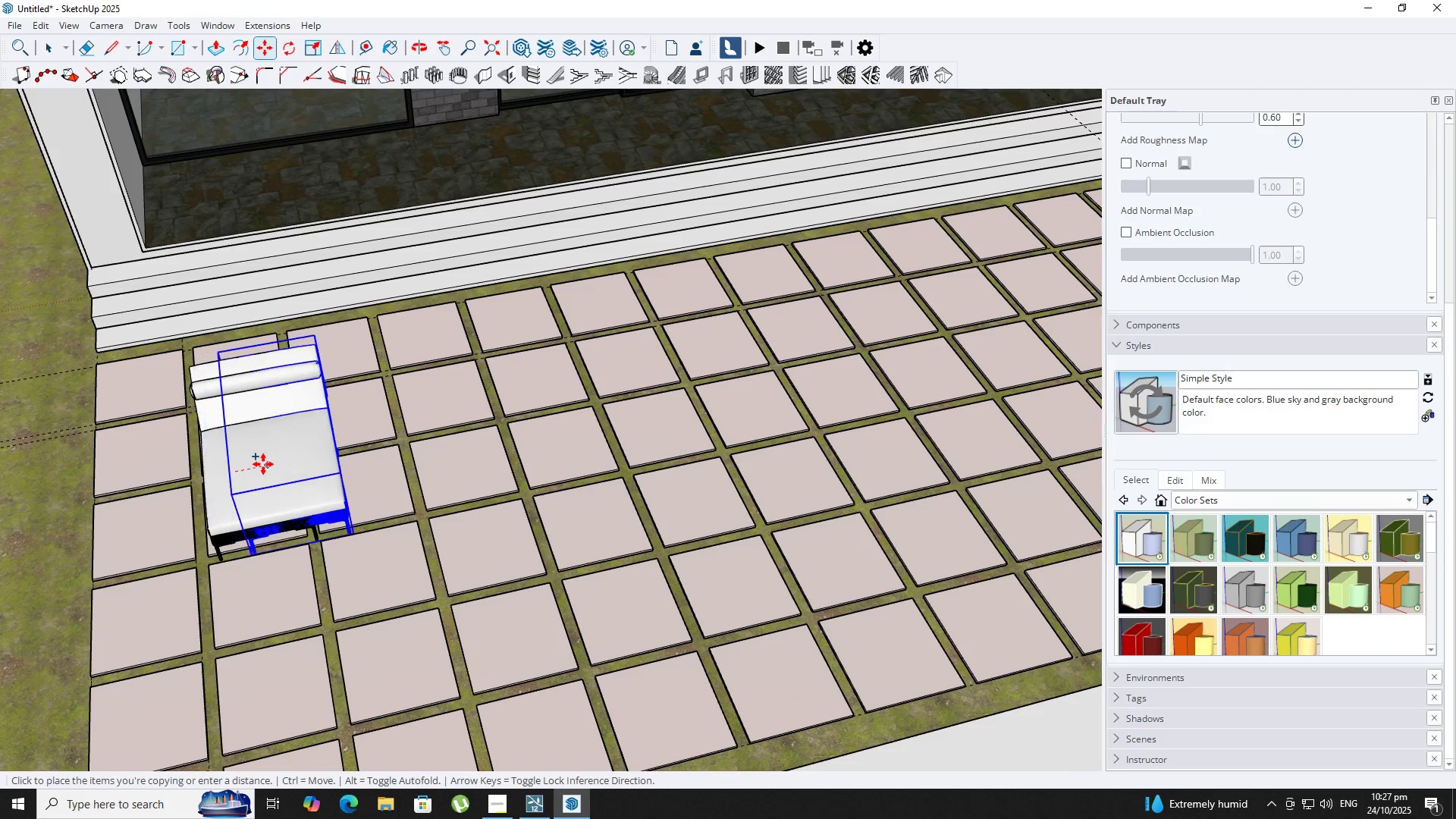 
scroll: coordinate [263, 464], scroll_direction: down, amount: 3.0
 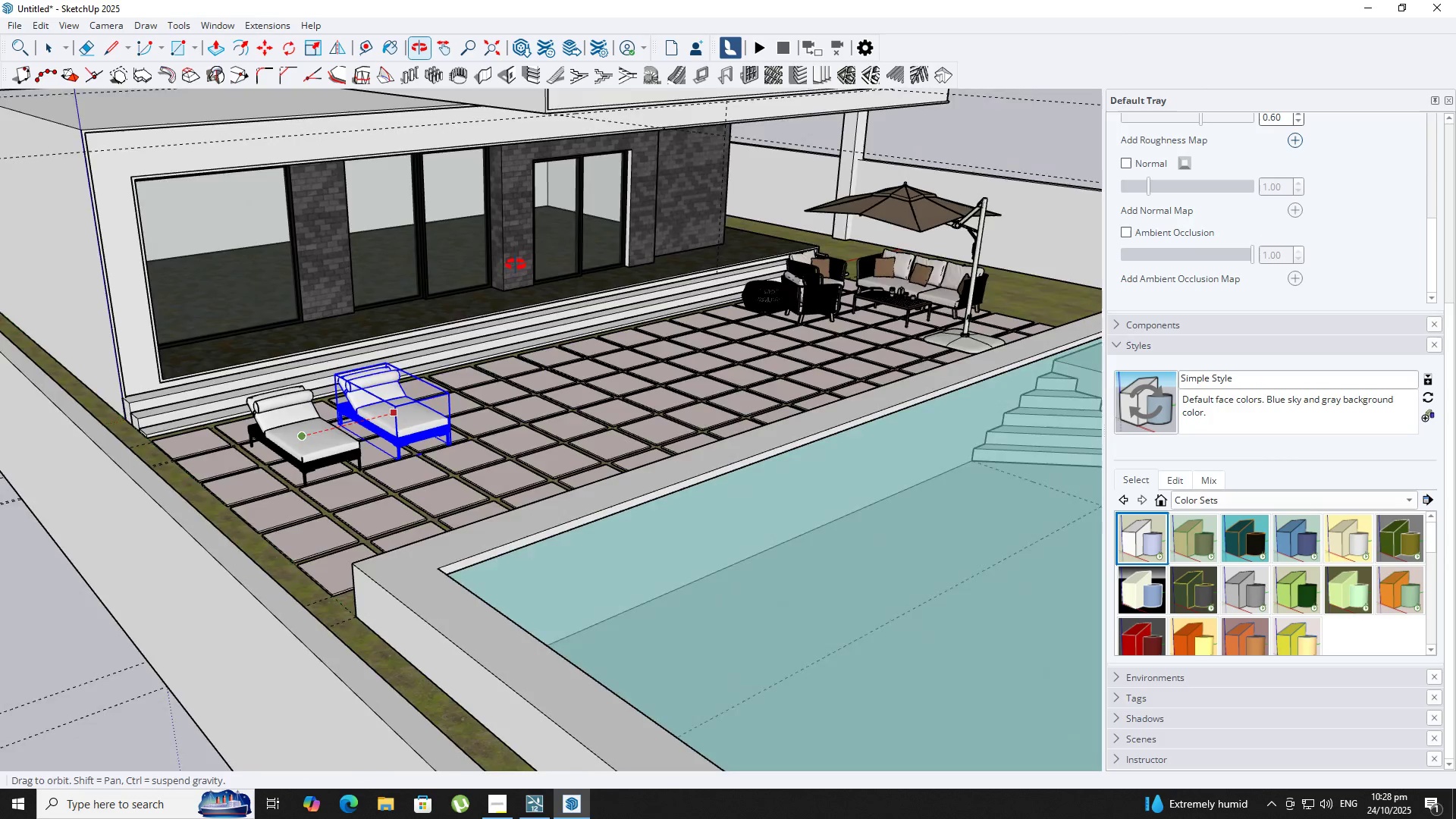 
scroll: coordinate [367, 458], scroll_direction: up, amount: 1.0
 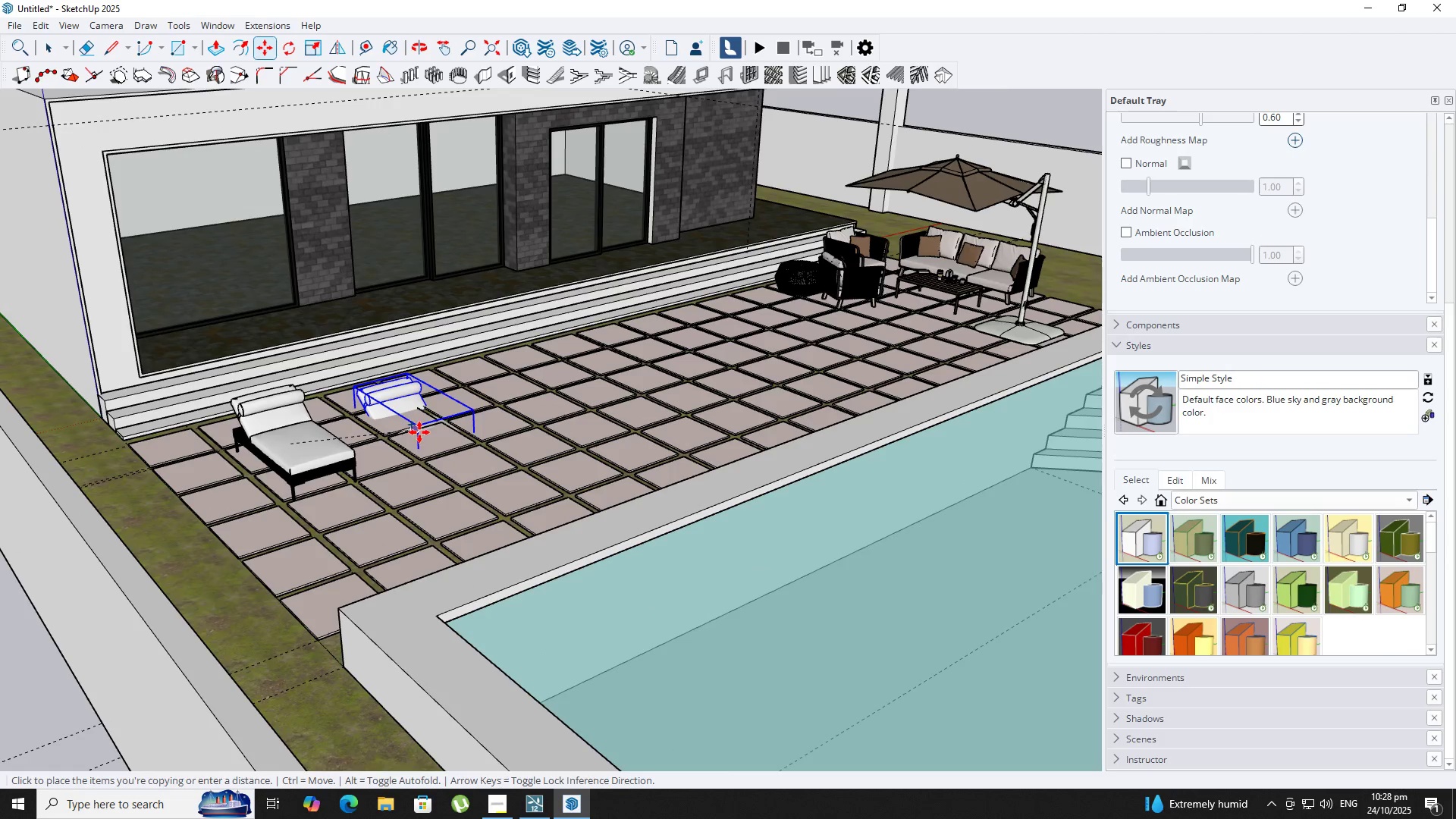 
key(Space)
 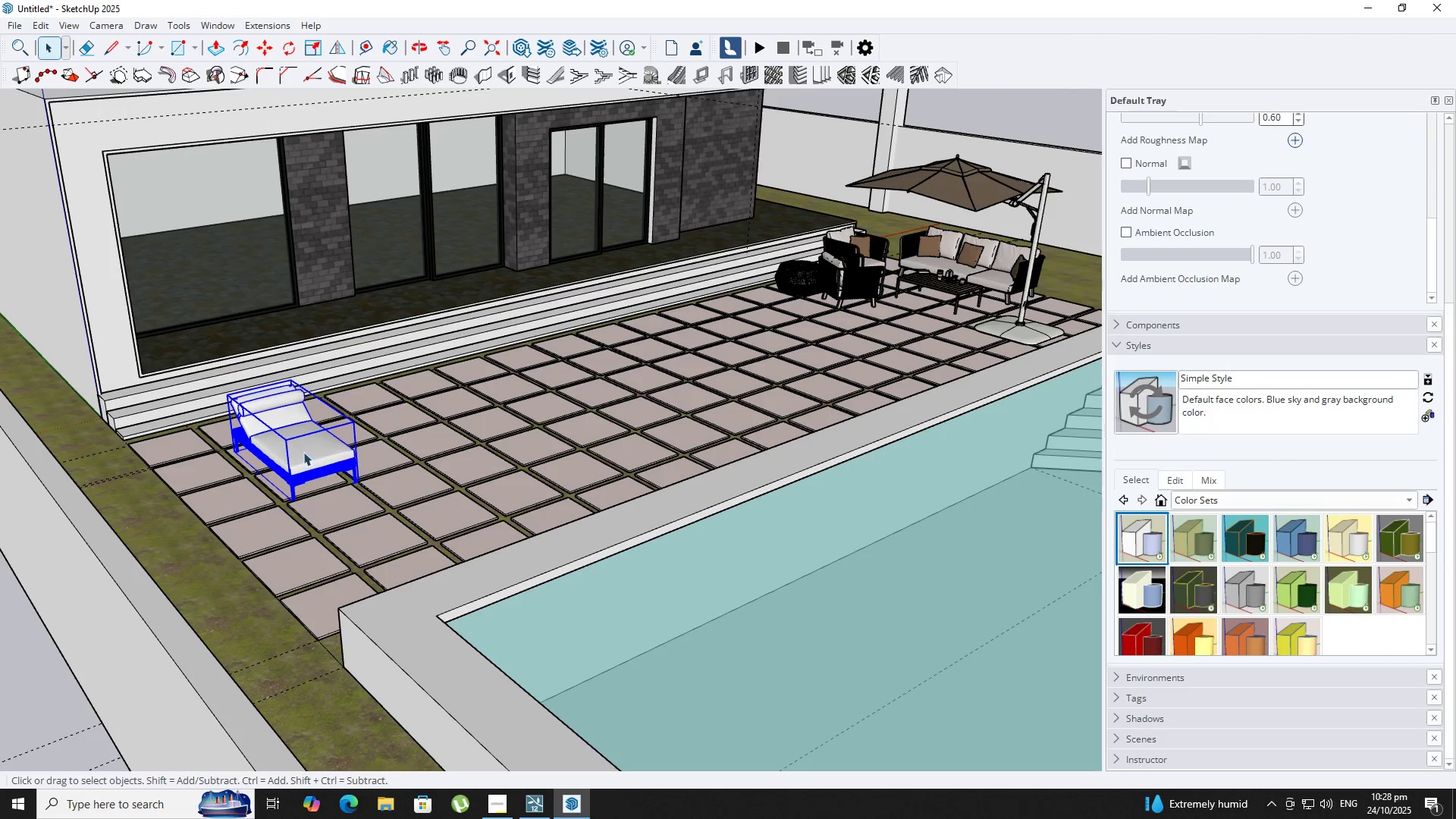 
key(M)
 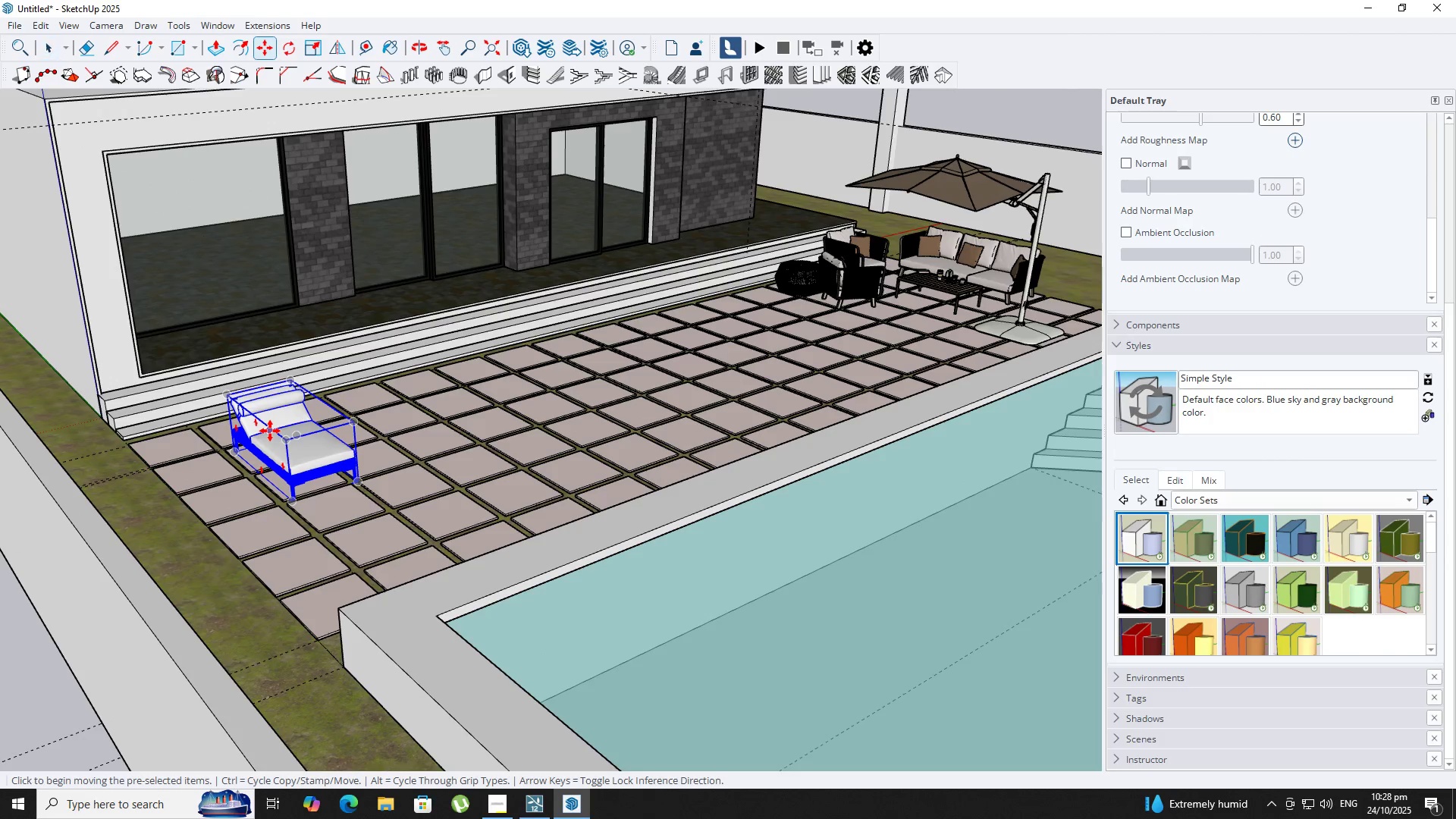 
left_click([270, 431])
 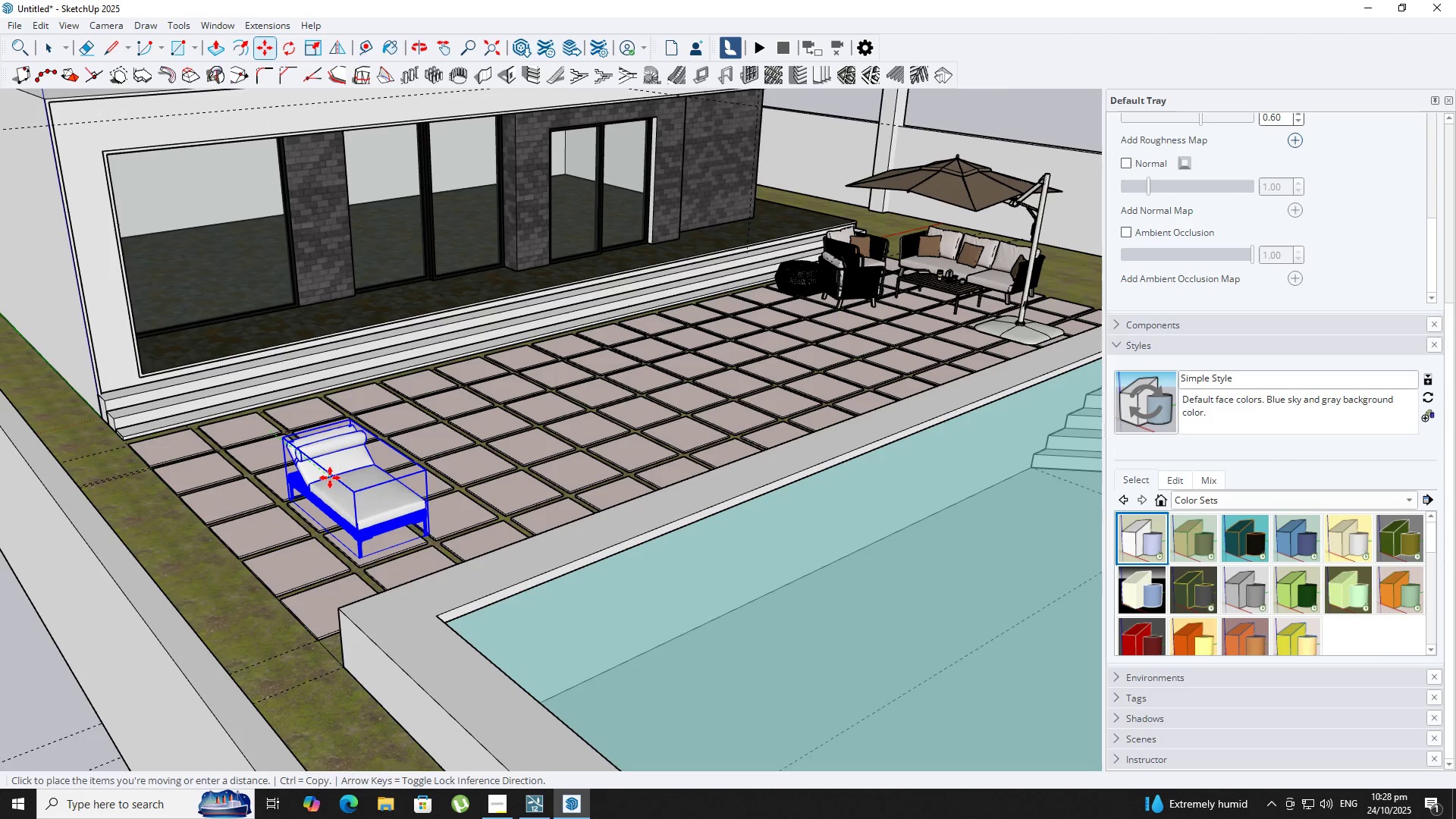 
left_click([330, 478])
 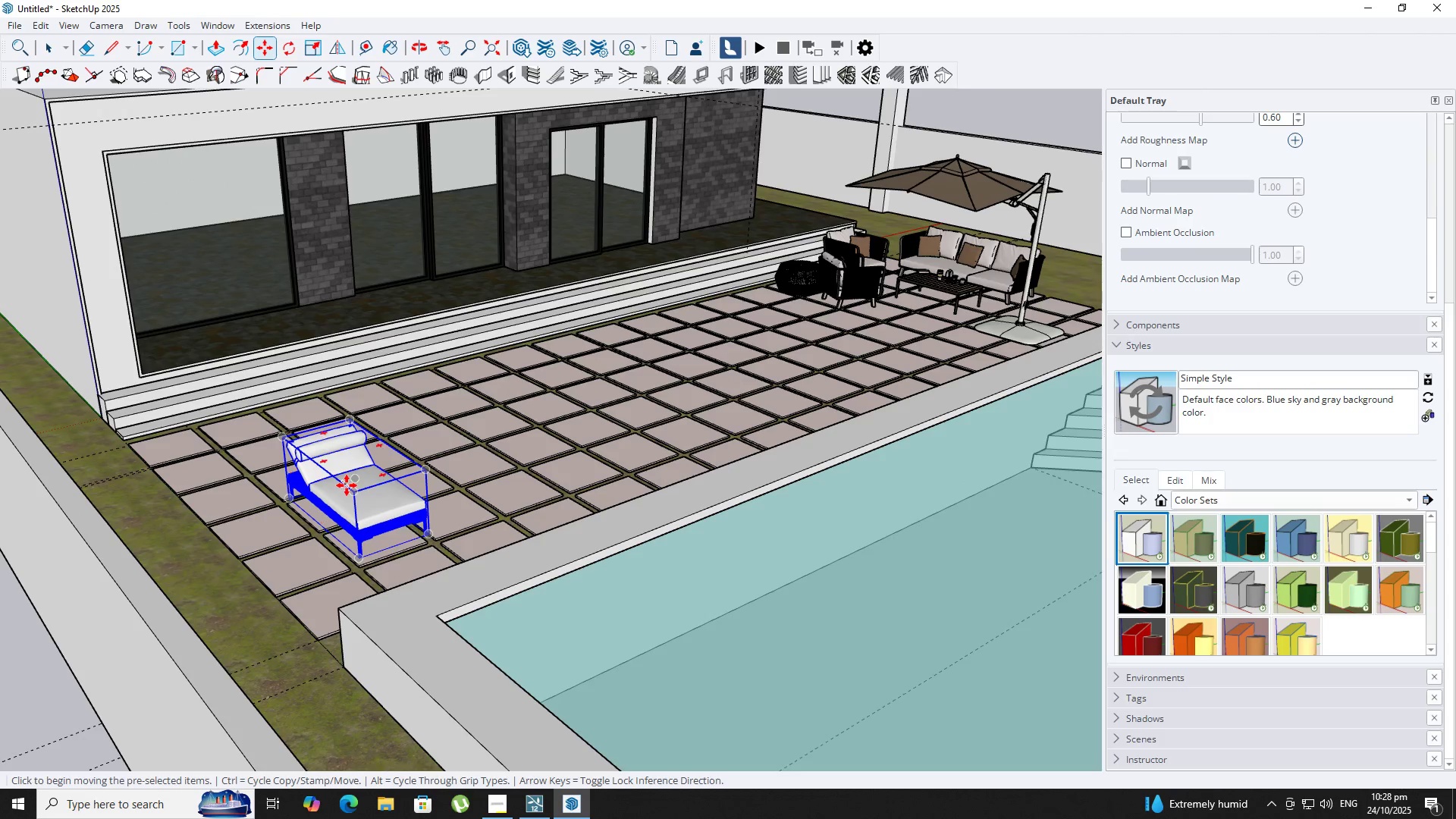 
key(Control+ControlLeft)
 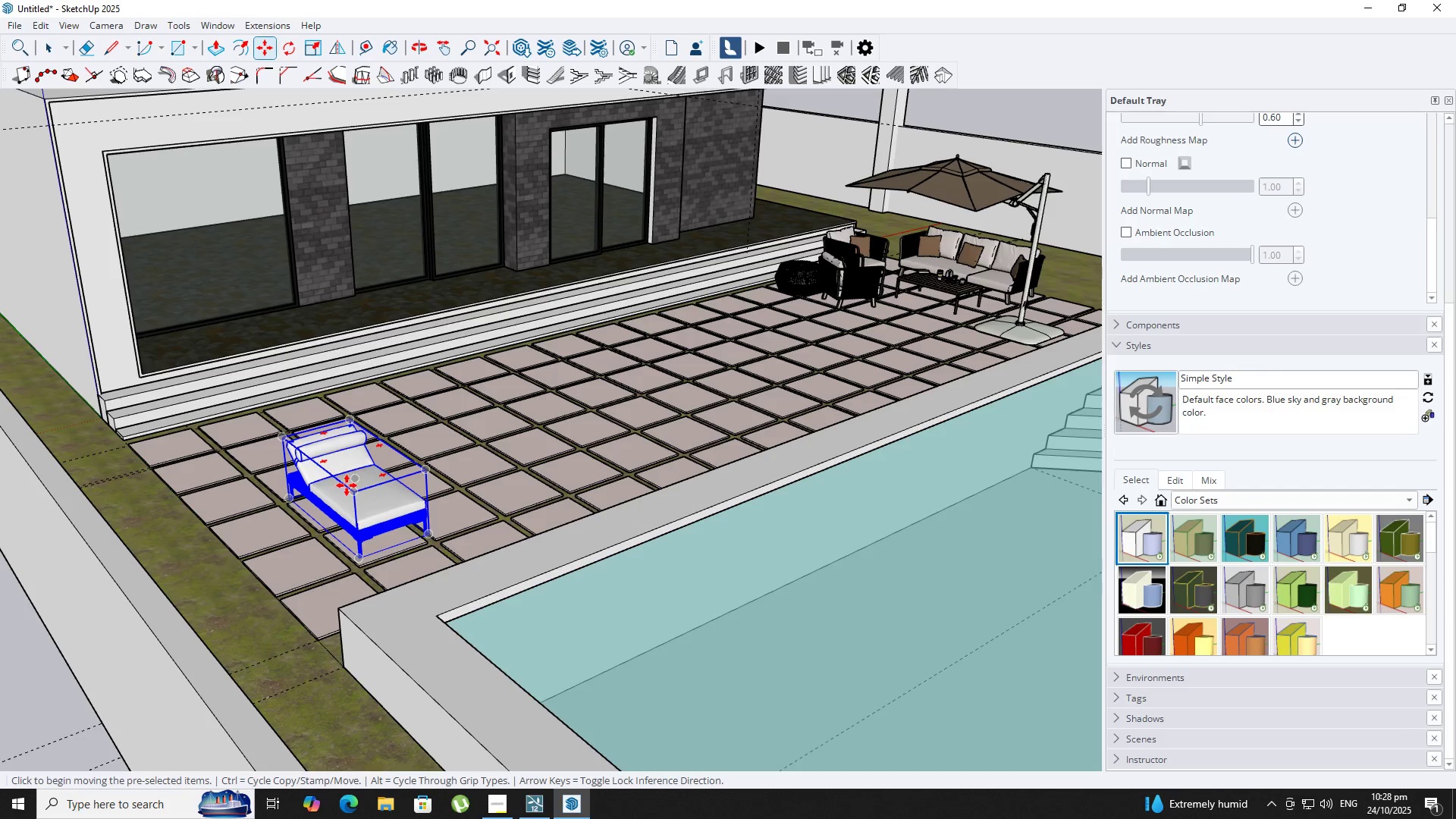 
double_click([347, 485])
 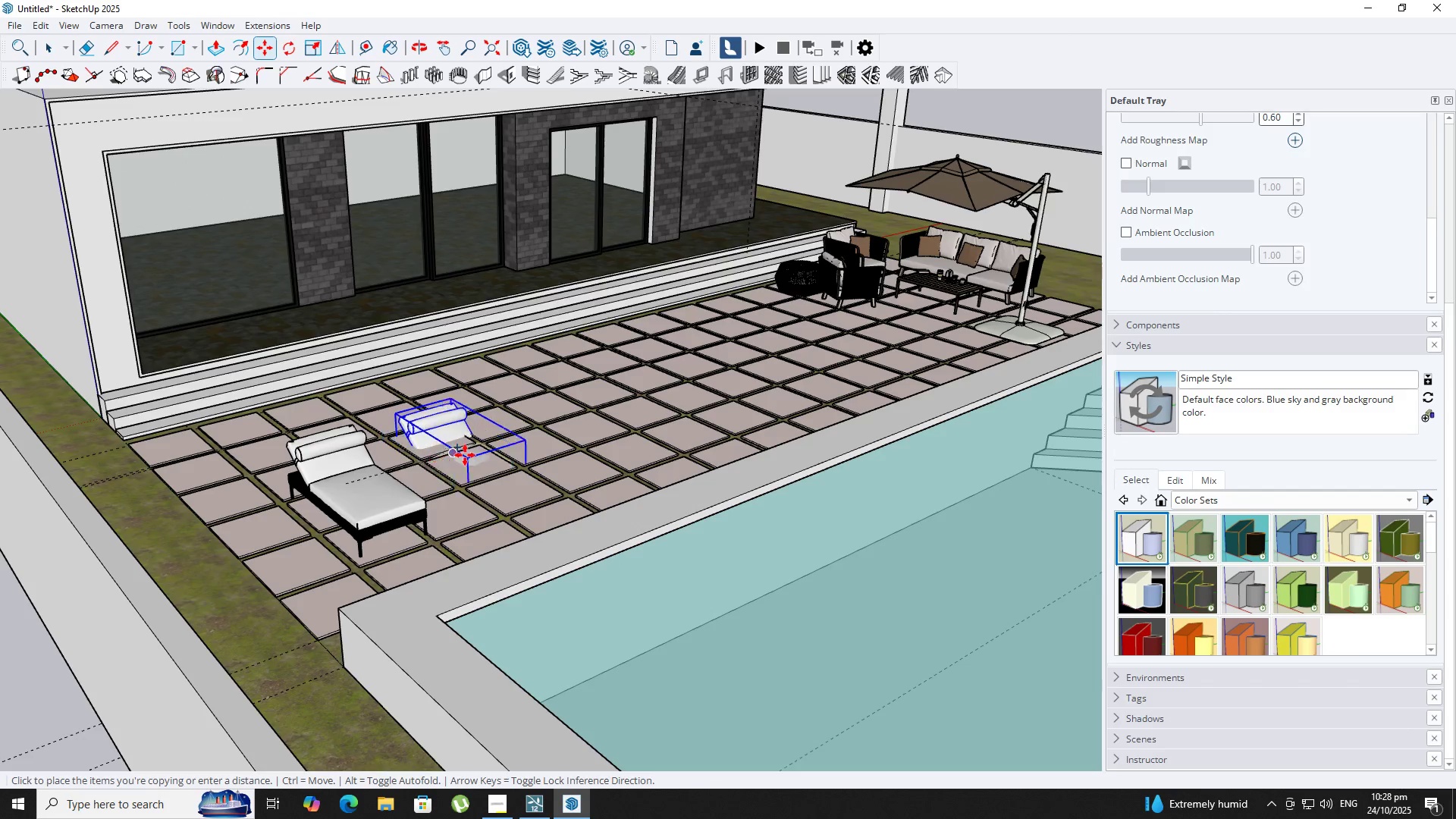 
key(ArrowLeft)
 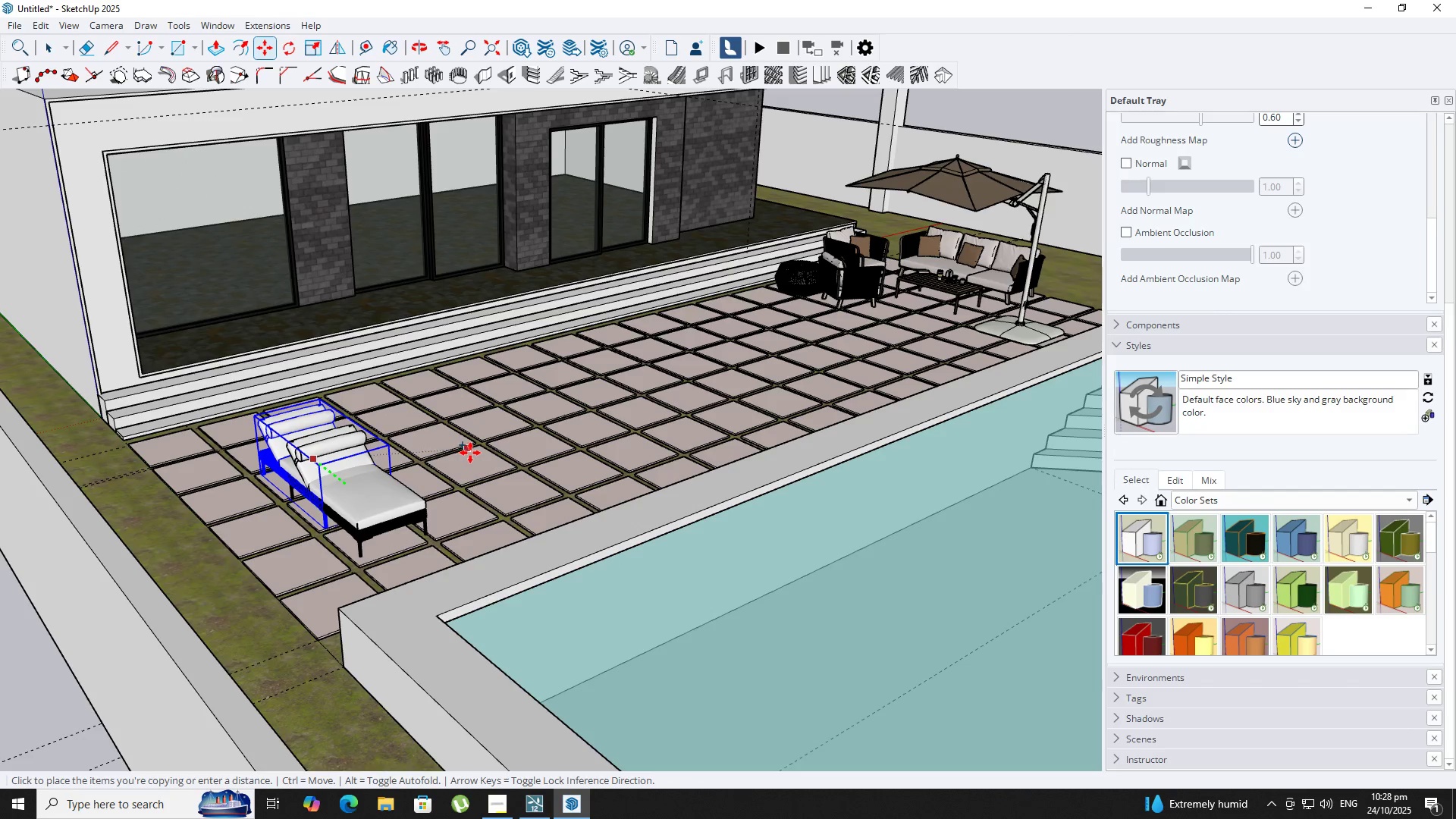 
key(ArrowRight)
 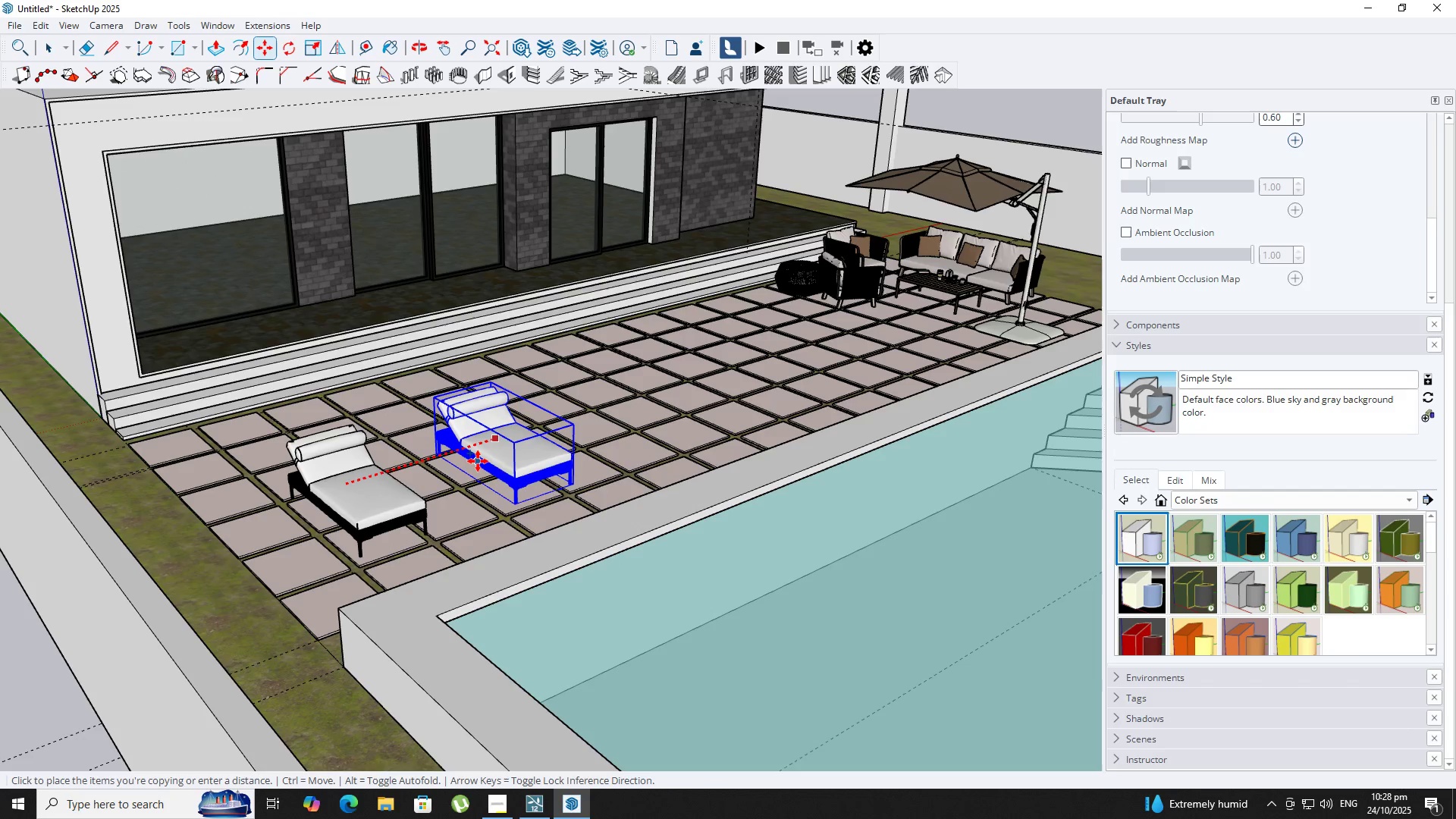 
left_click([478, 461])
 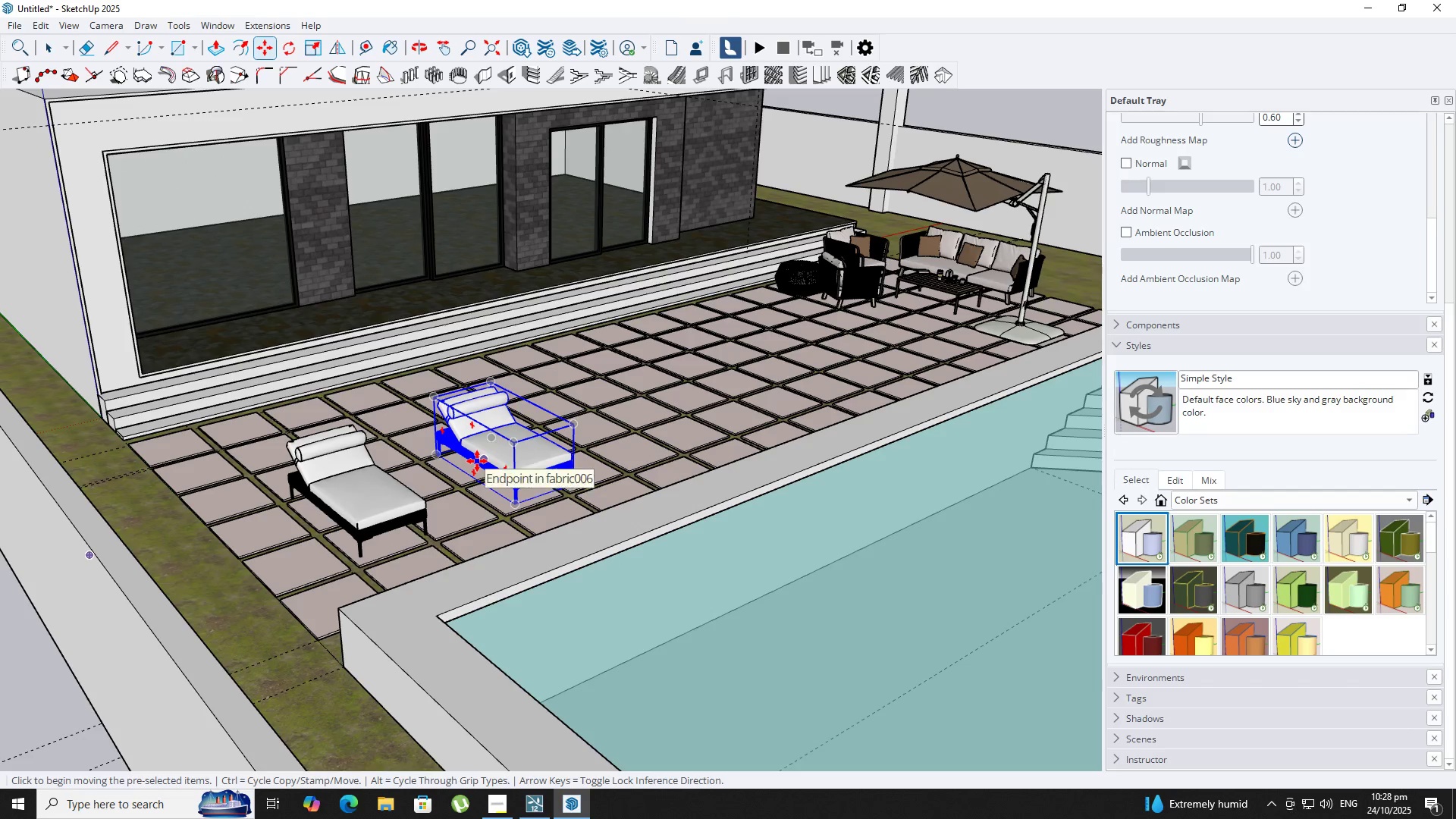 
key(NumpadMultiply)
 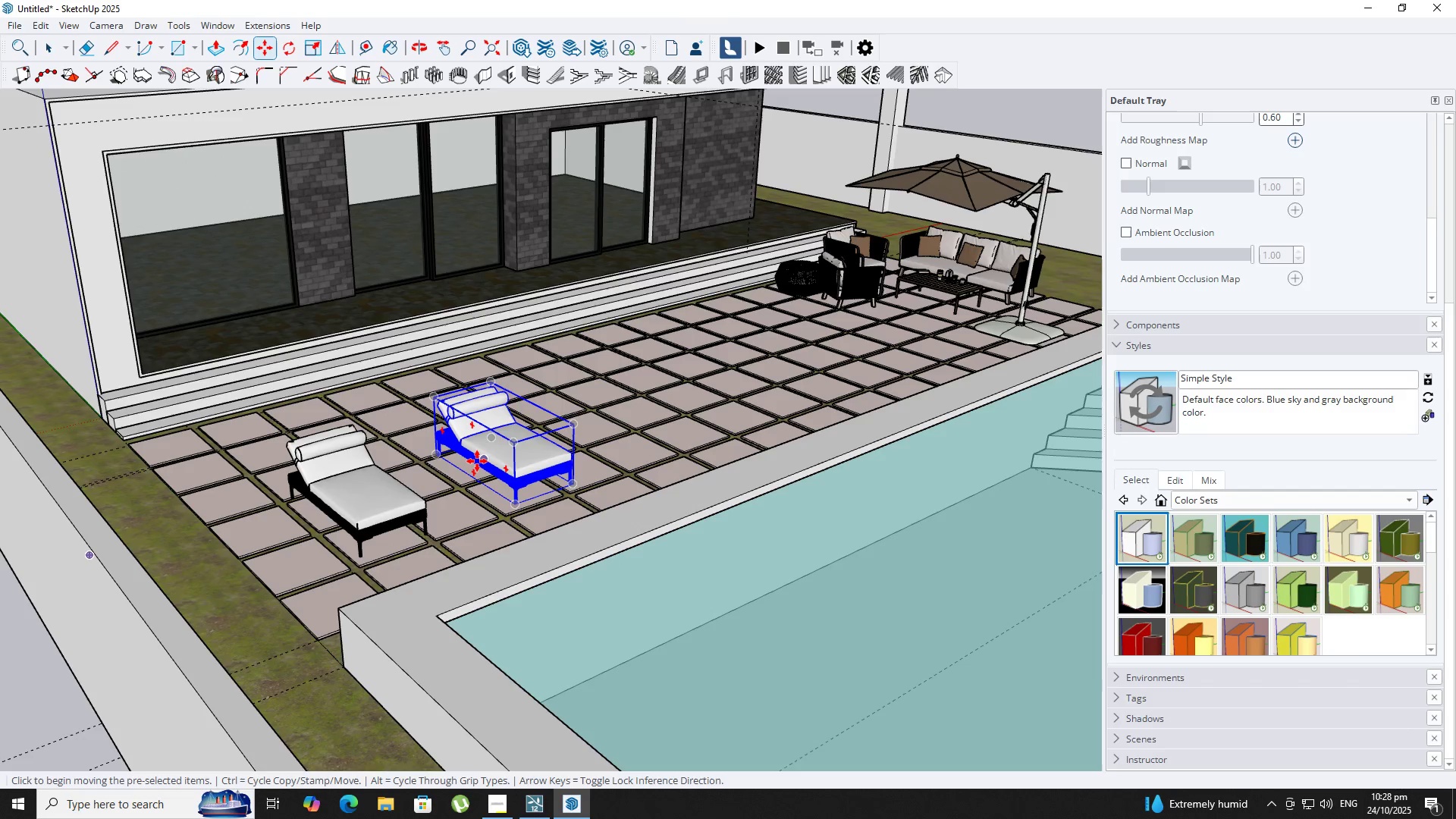 
key(Numpad3)
 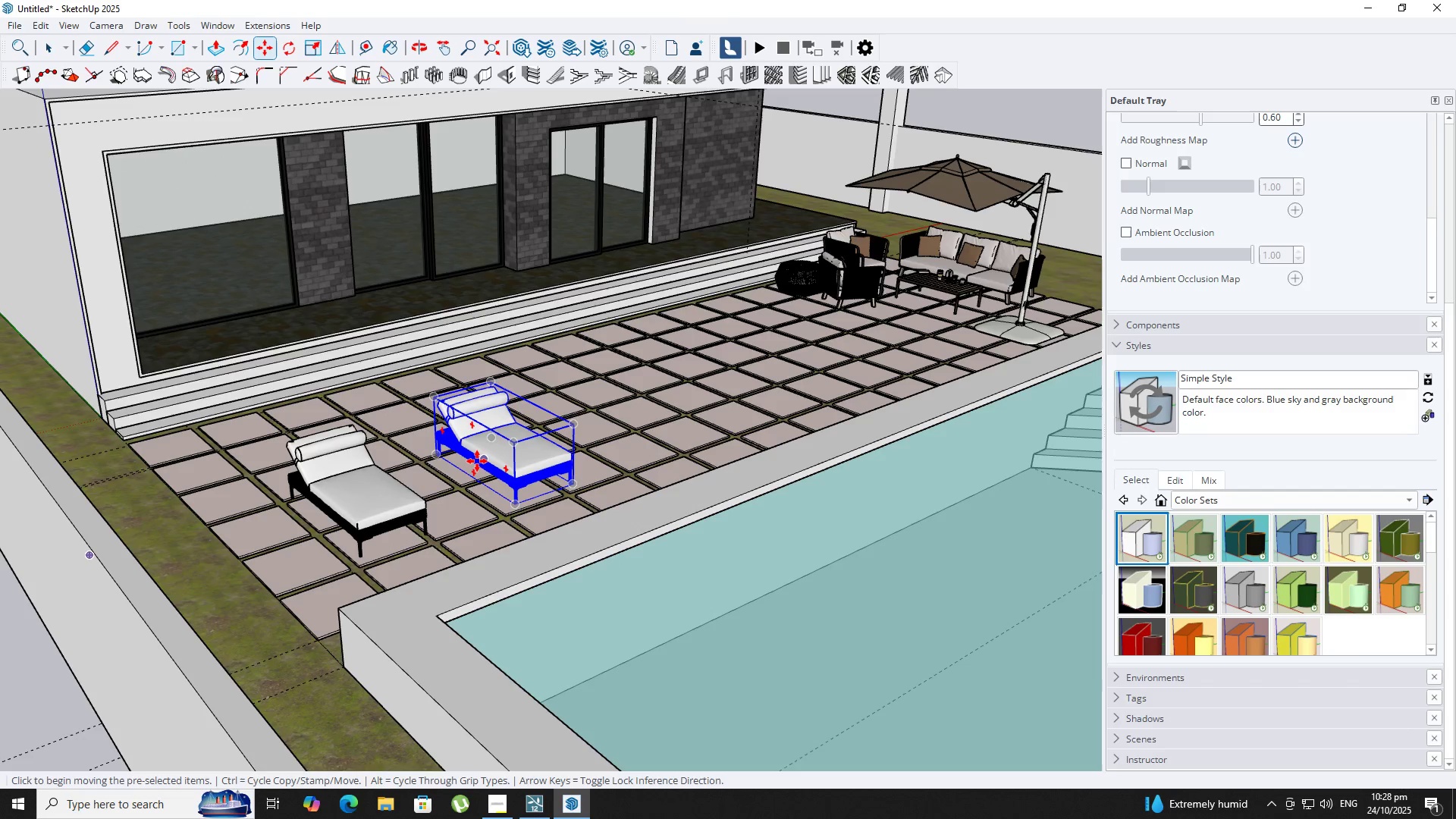 
key(NumpadEnter)
 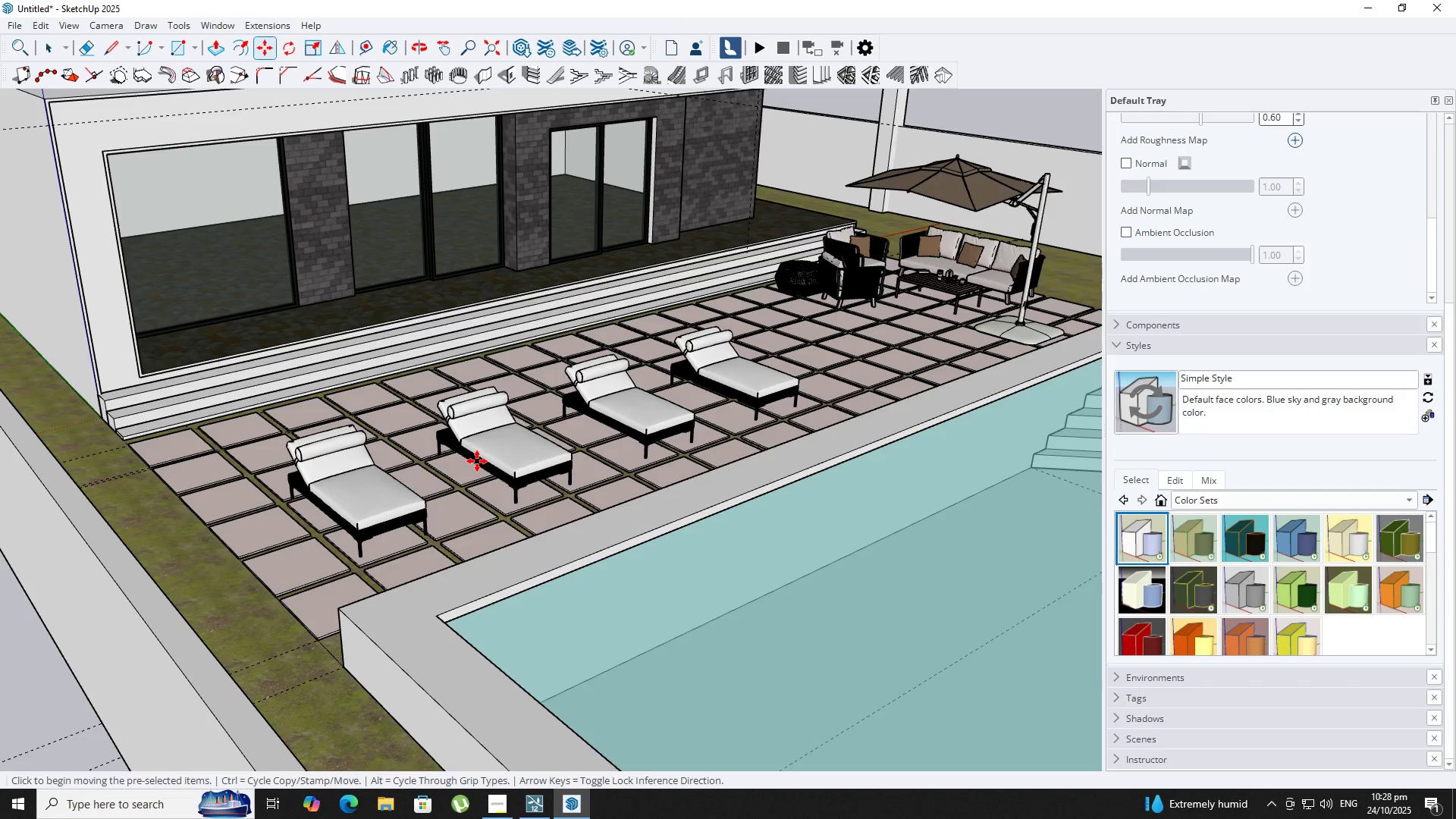 
key(Shift+ShiftLeft)
 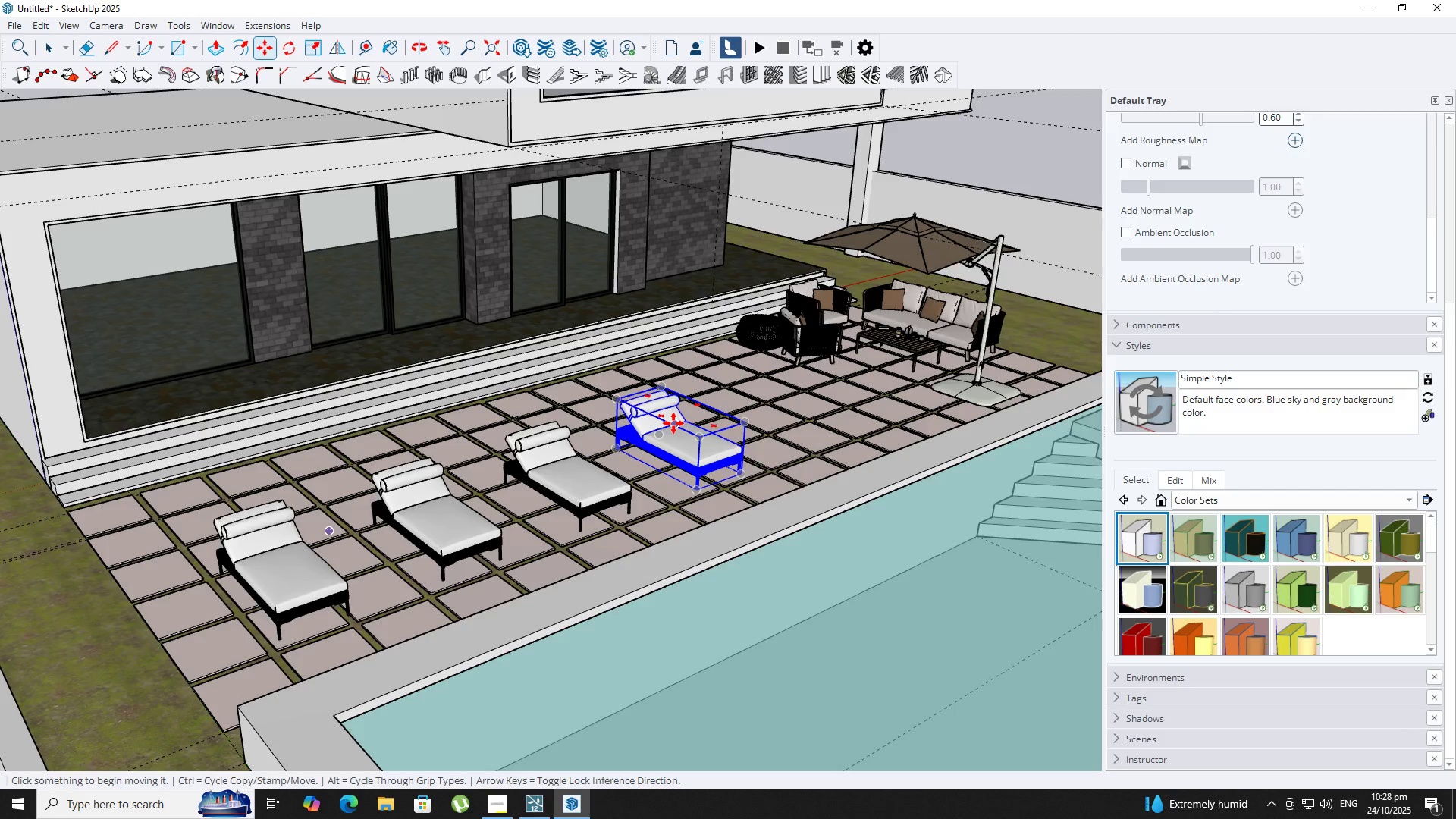 
scroll: coordinate [673, 422], scroll_direction: down, amount: 3.0
 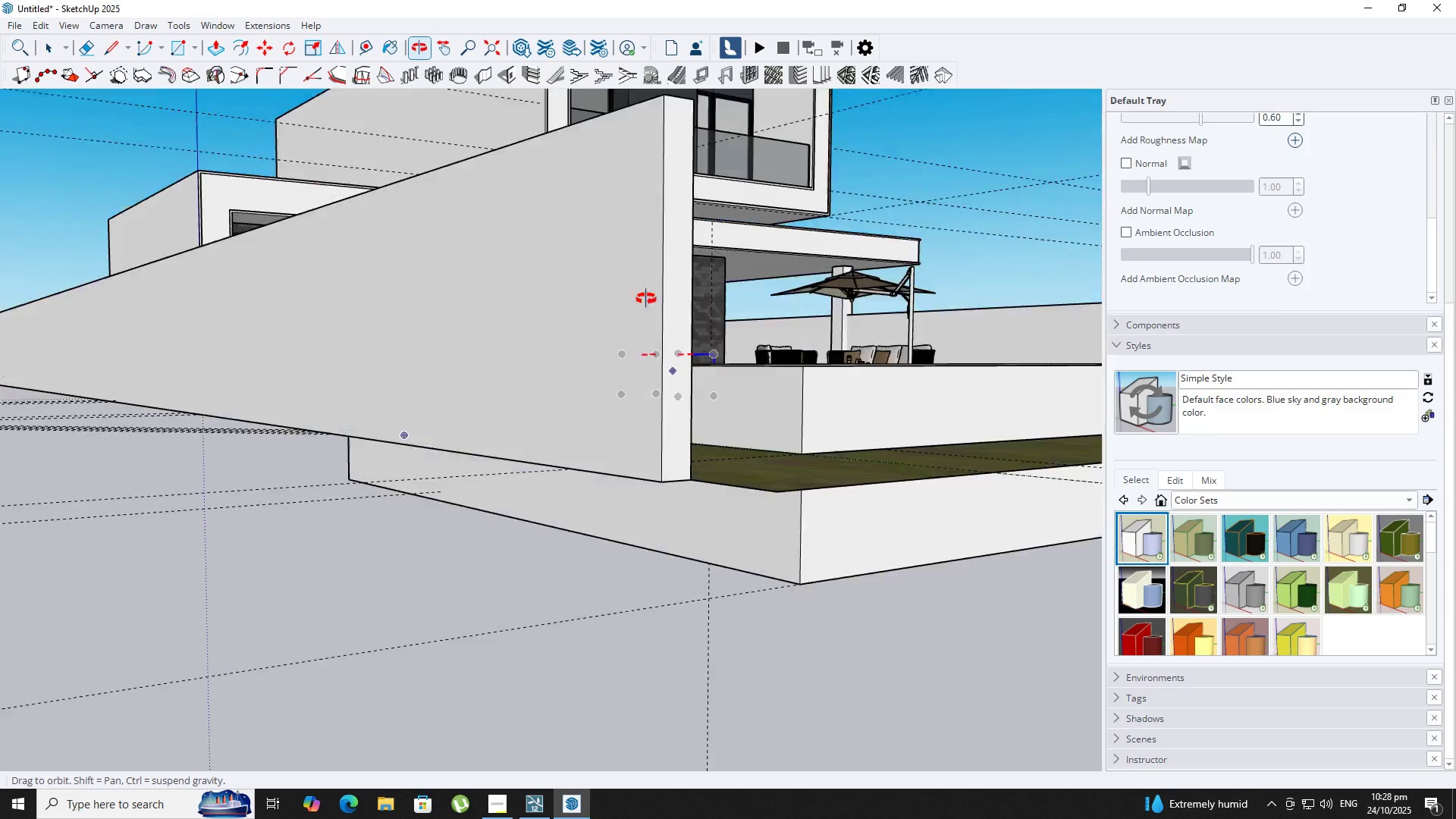 
hold_key(key=ShiftLeft, duration=0.56)
 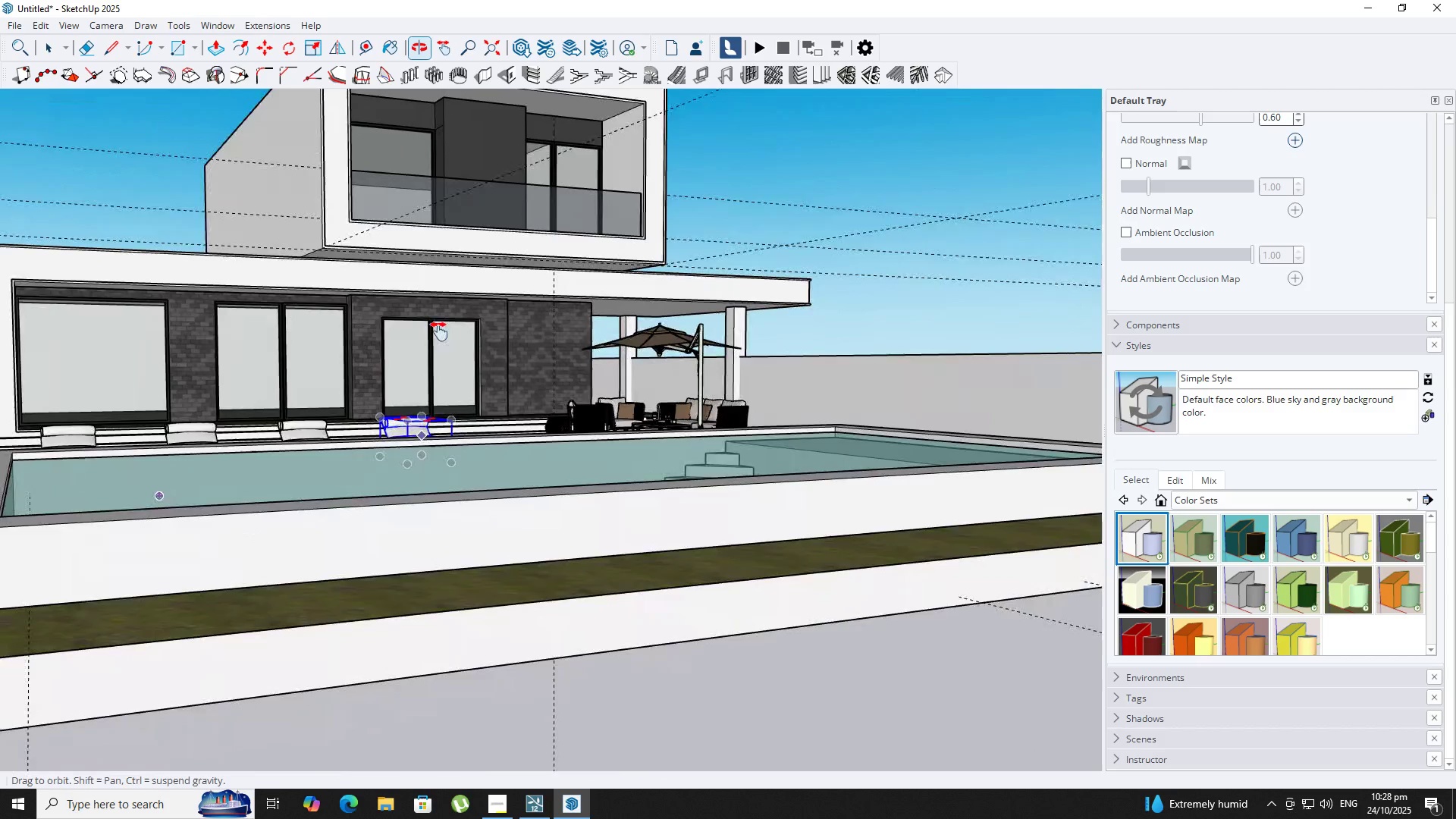 
hold_key(key=ShiftLeft, duration=0.46)
 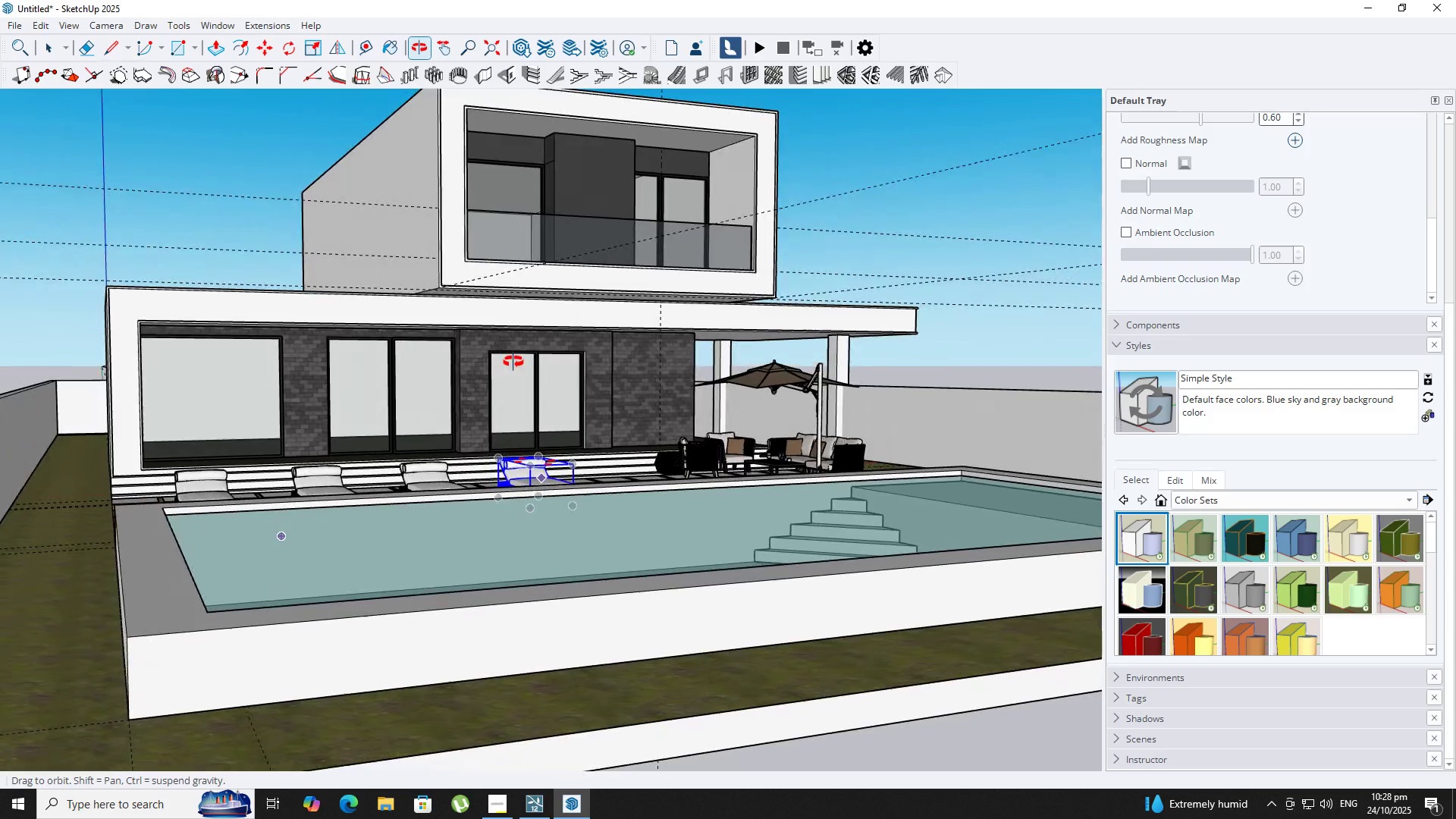 
hold_key(key=ShiftLeft, duration=0.41)
 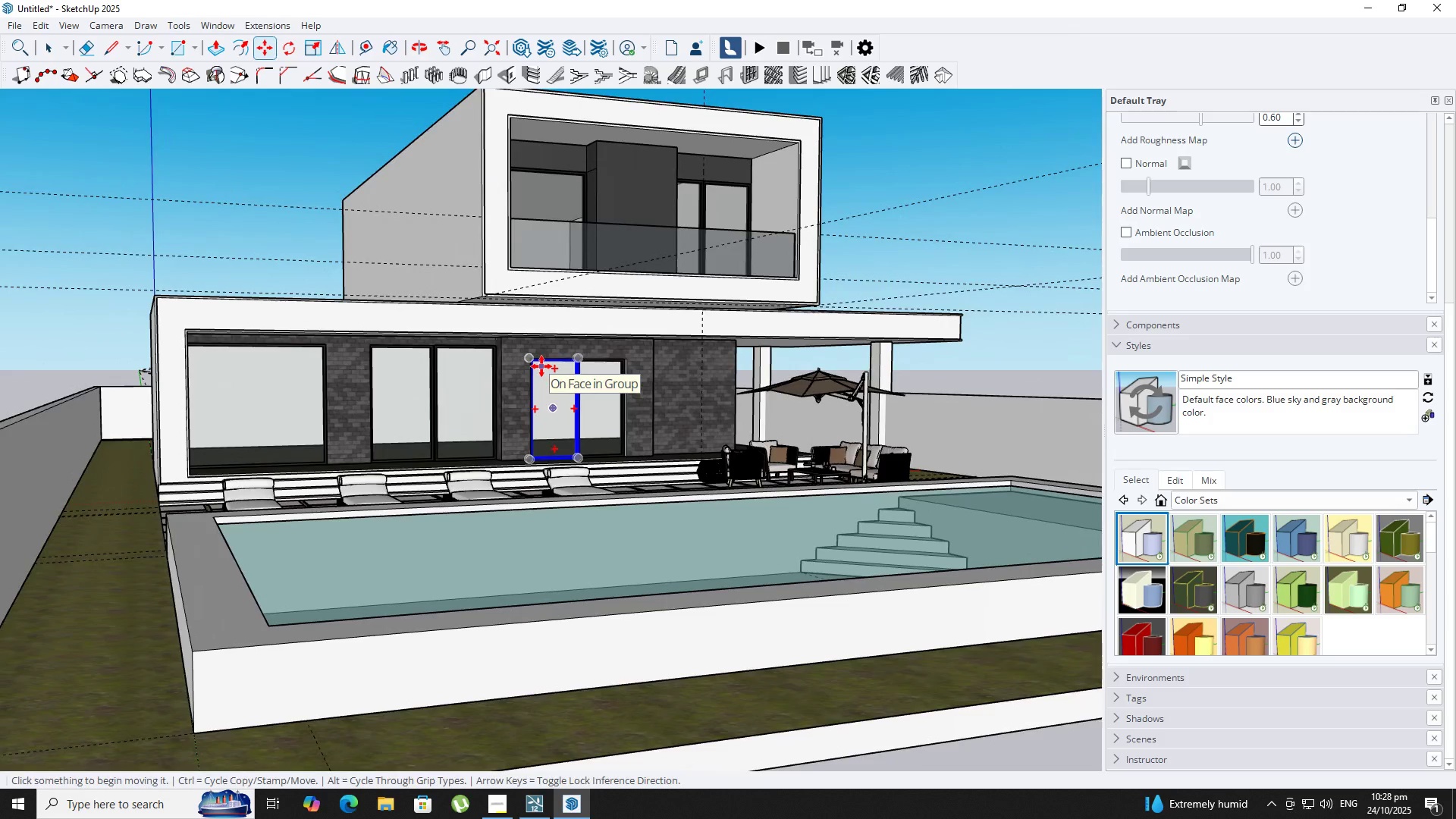 
key(J)
 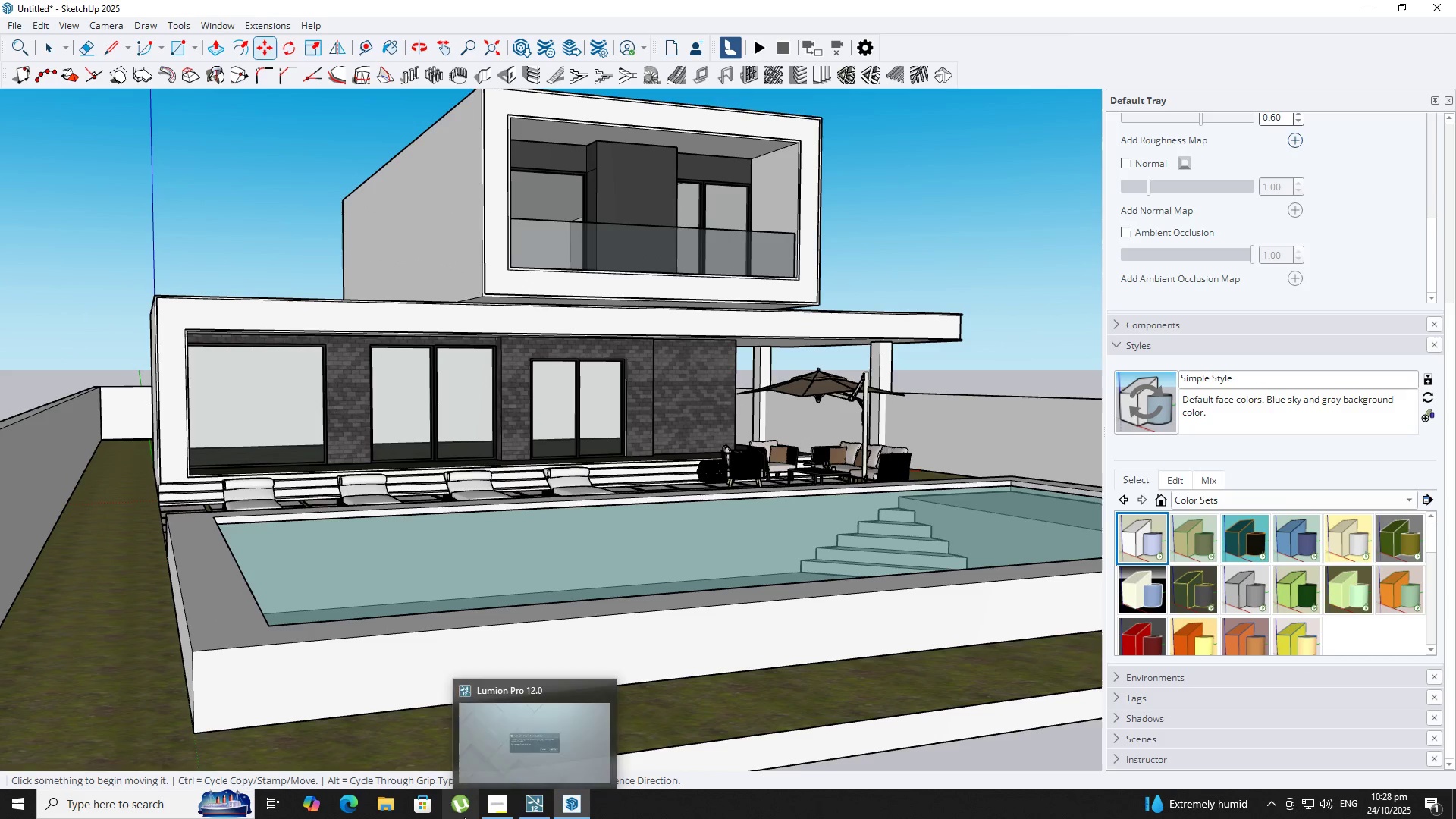 
left_click([485, 805])